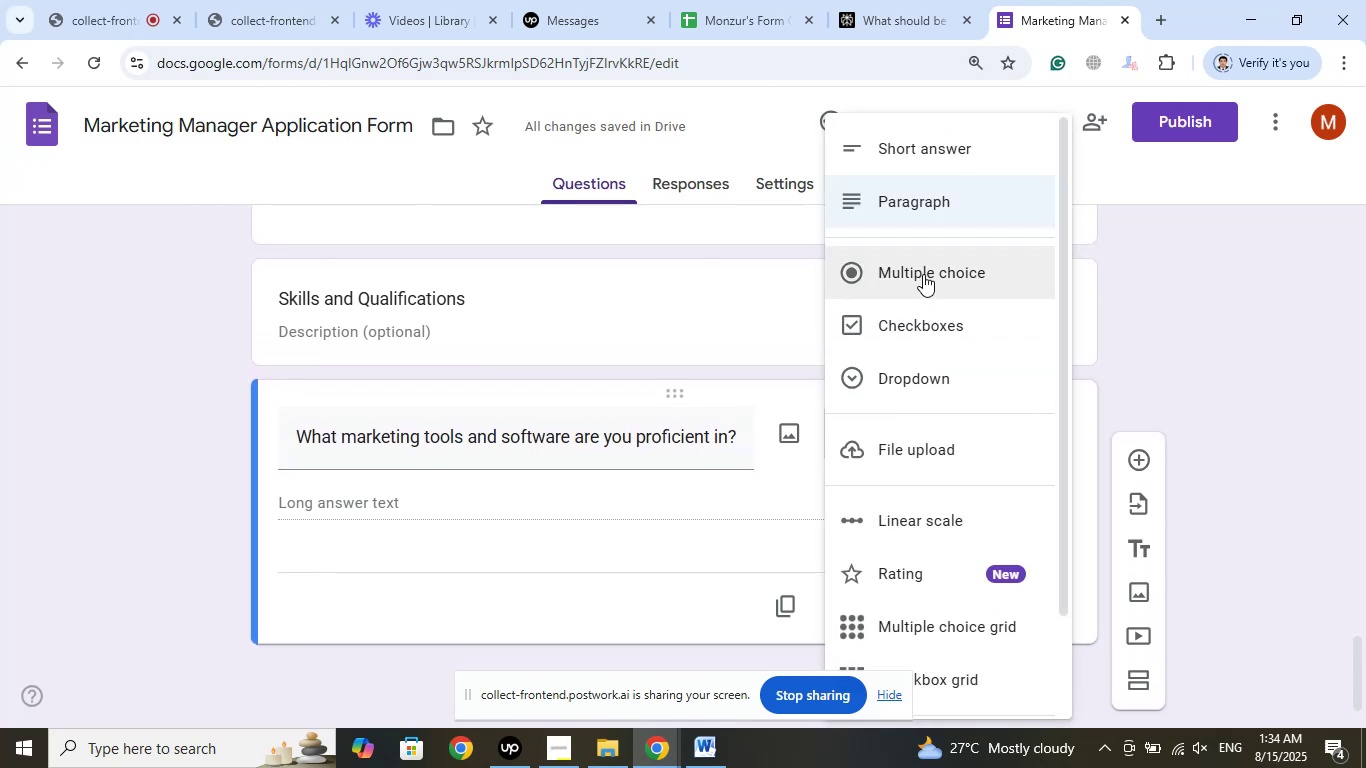 
left_click([926, 271])
 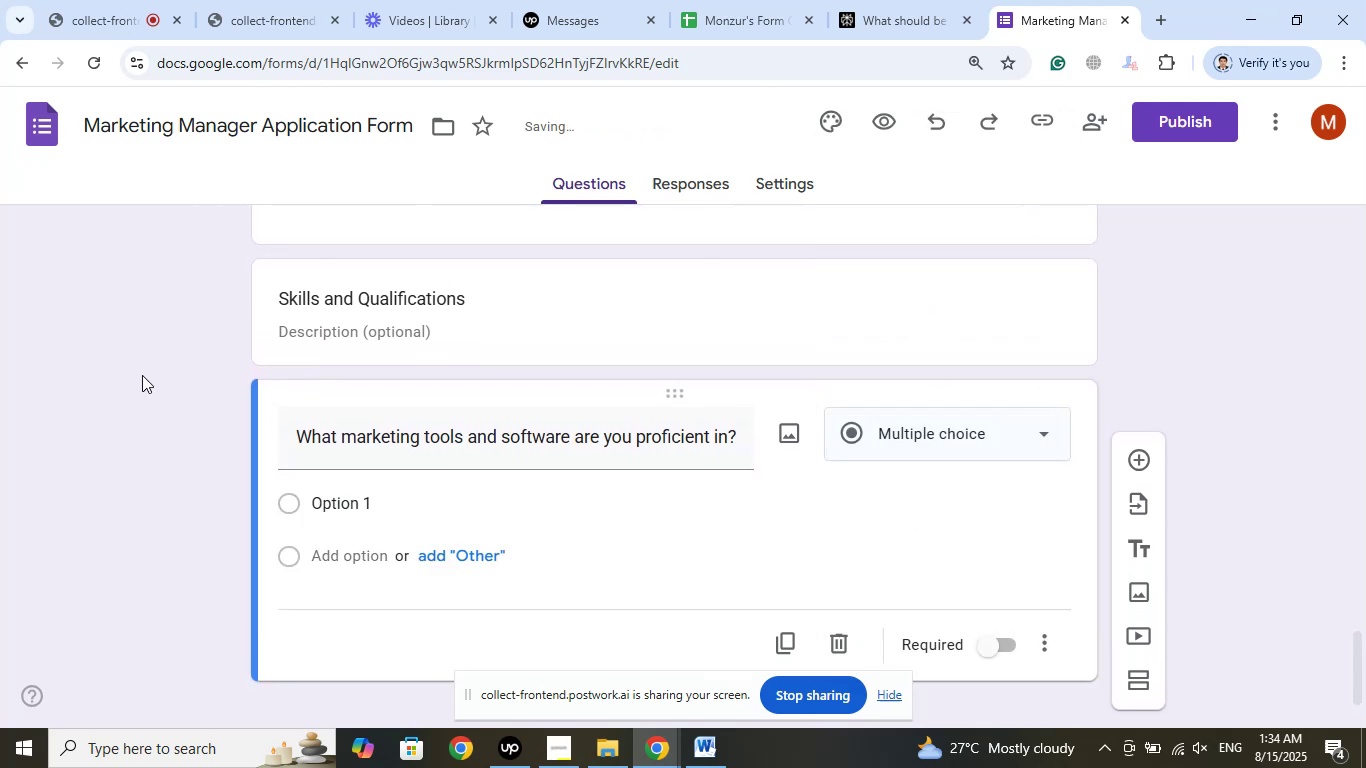 
scroll: coordinate [155, 355], scroll_direction: down, amount: 2.0
 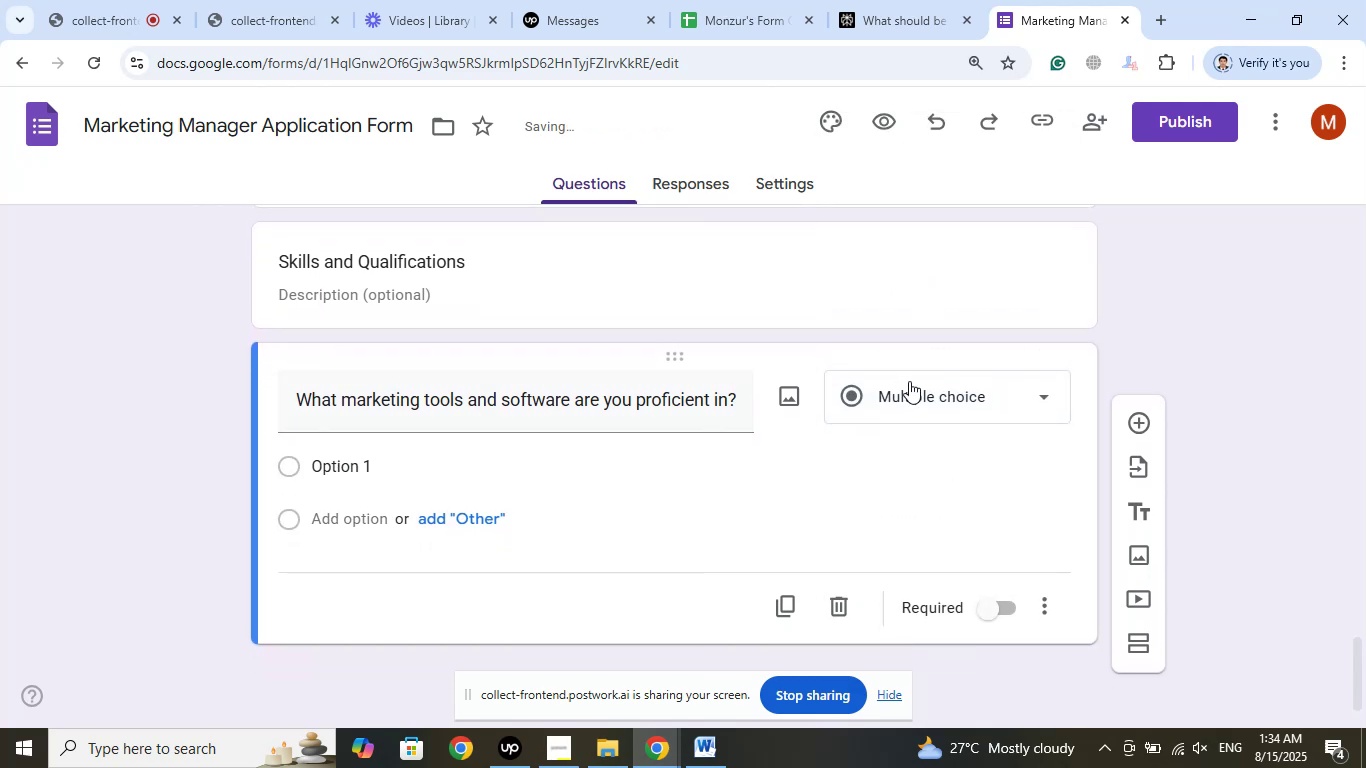 
left_click([910, 381])
 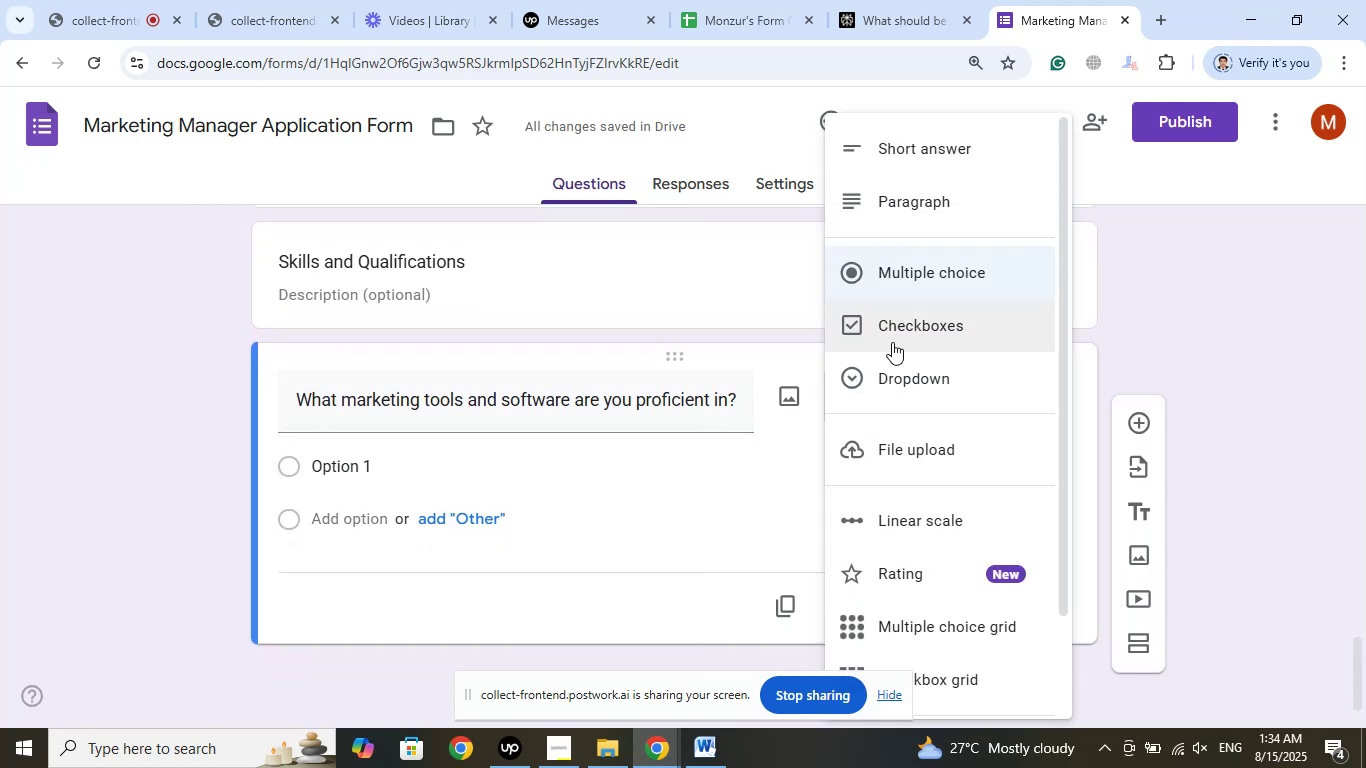 
left_click([916, 326])
 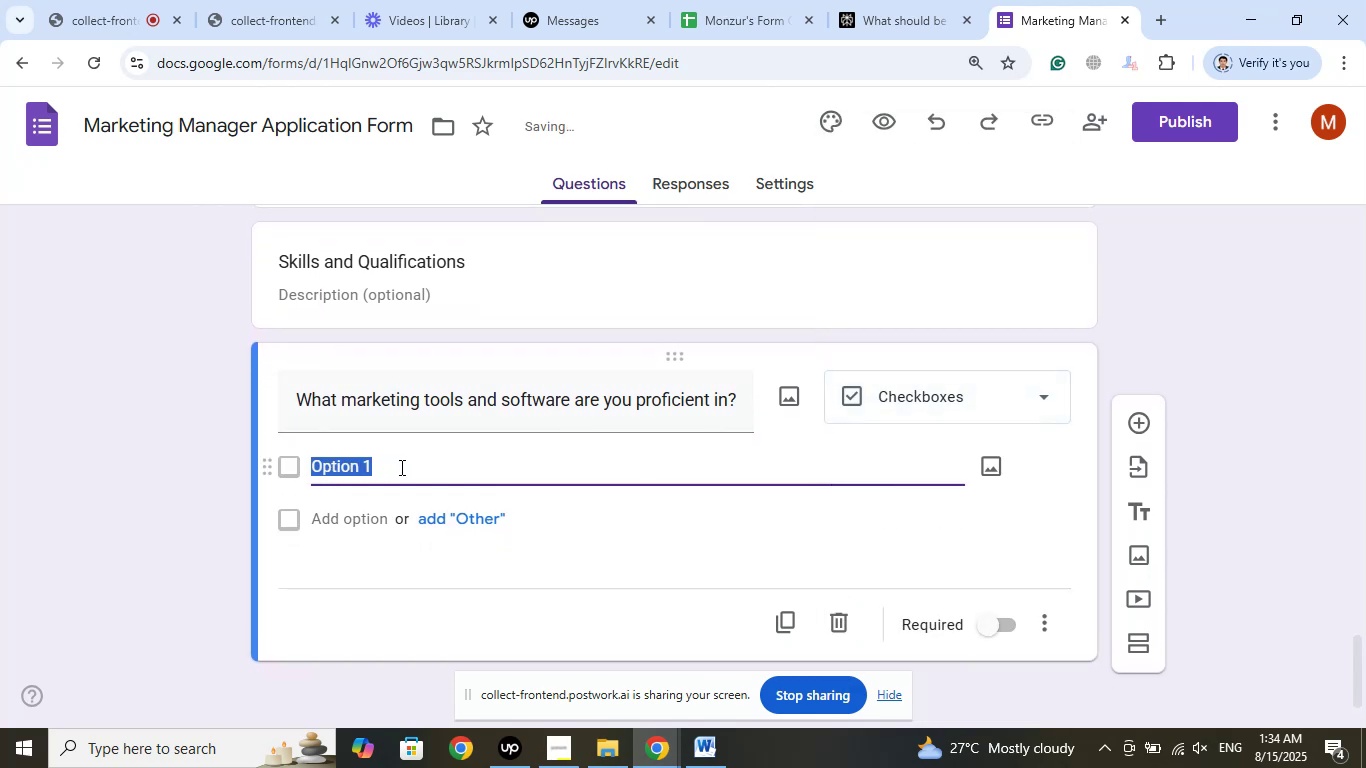 
right_click([346, 465])
 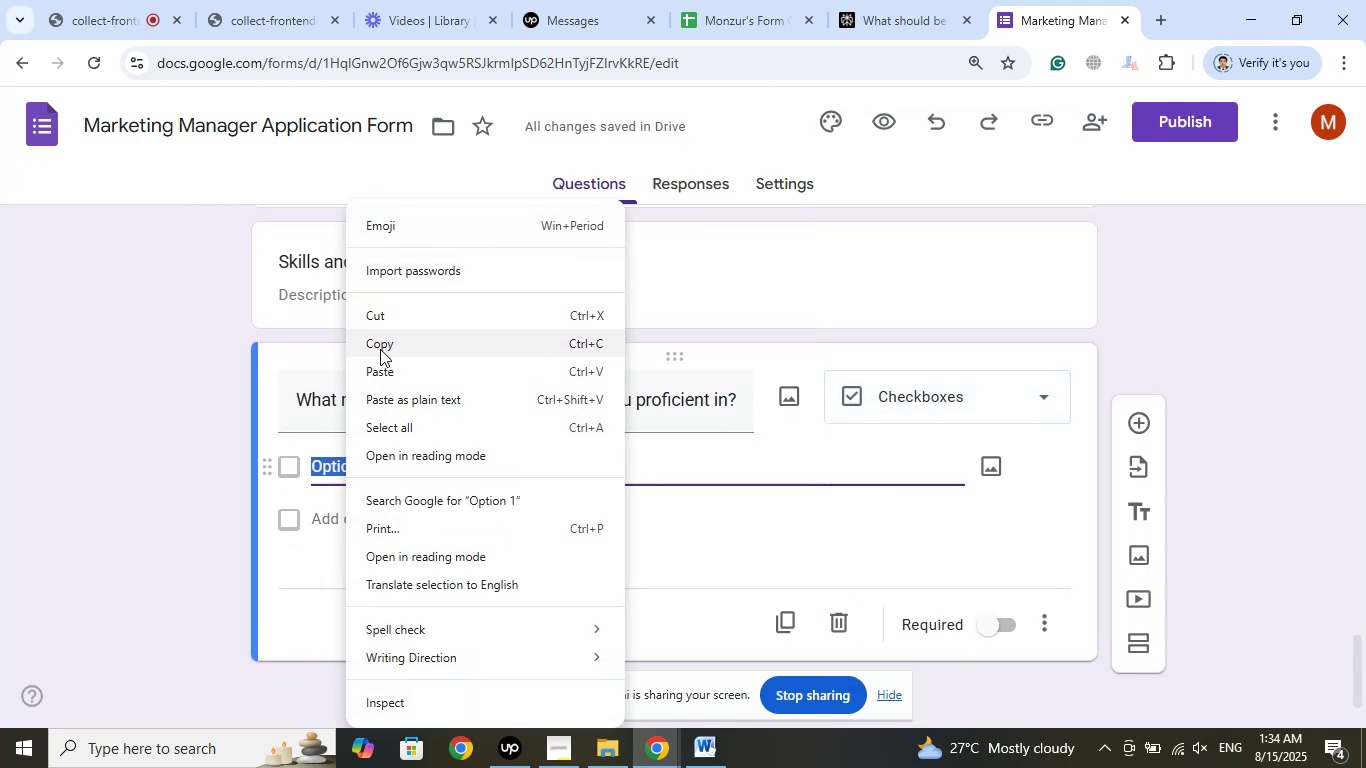 
left_click([385, 367])
 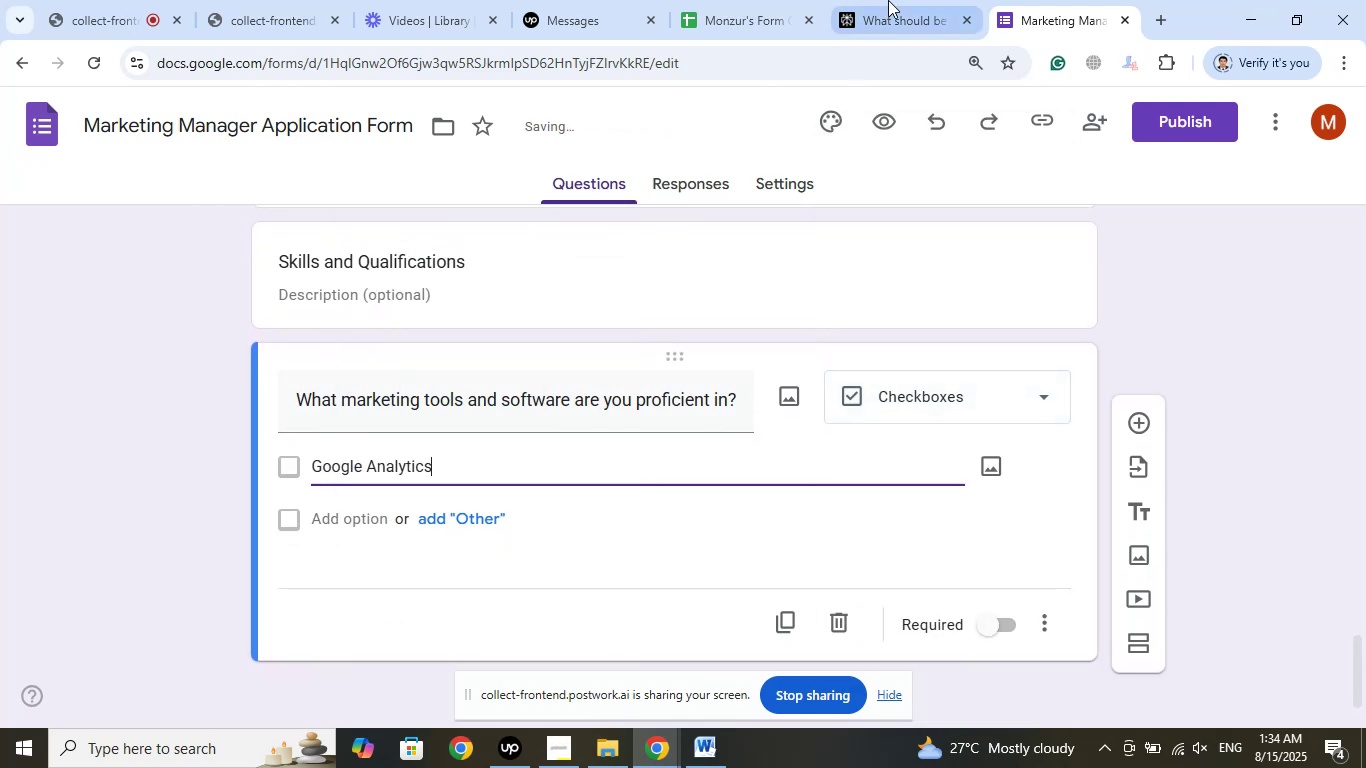 
left_click([890, 0])
 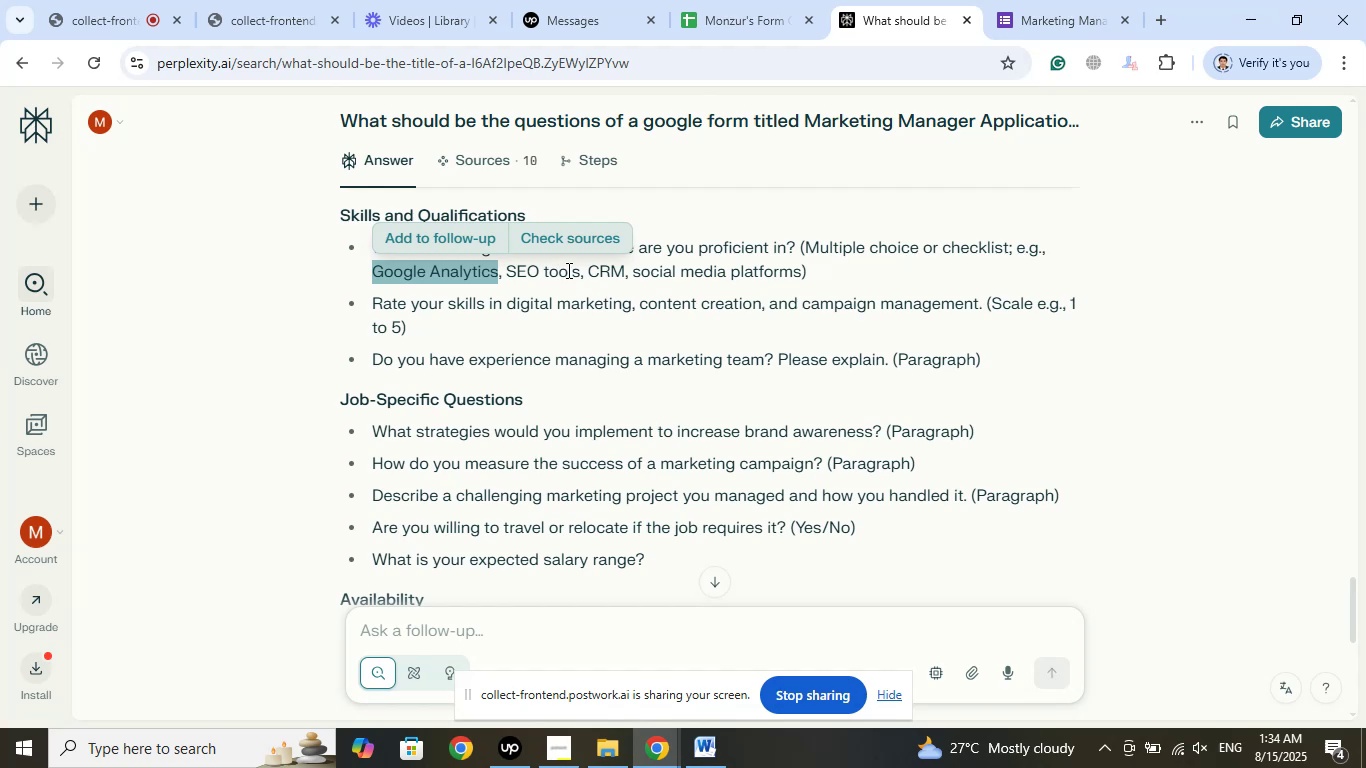 
left_click_drag(start_coordinate=[577, 268], to_coordinate=[510, 275])
 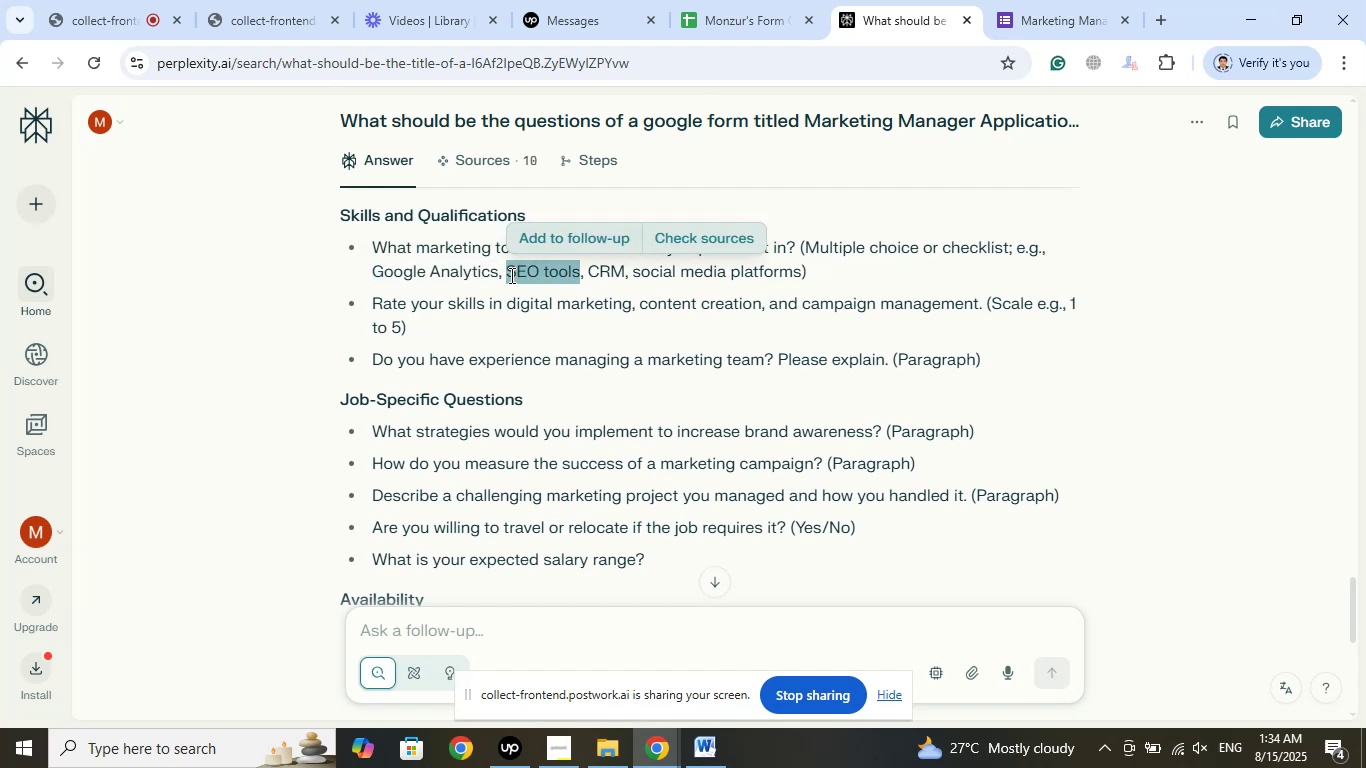 
right_click([510, 275])
 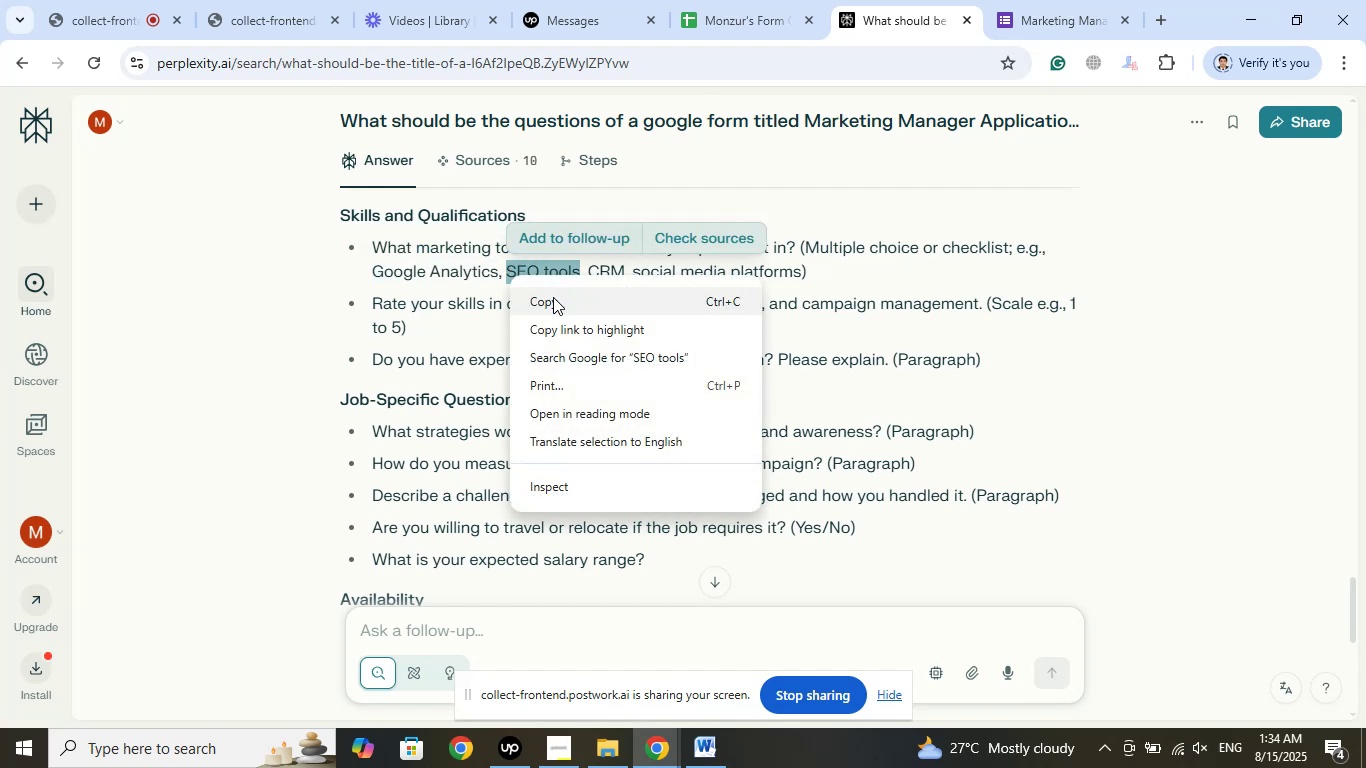 
left_click([553, 300])
 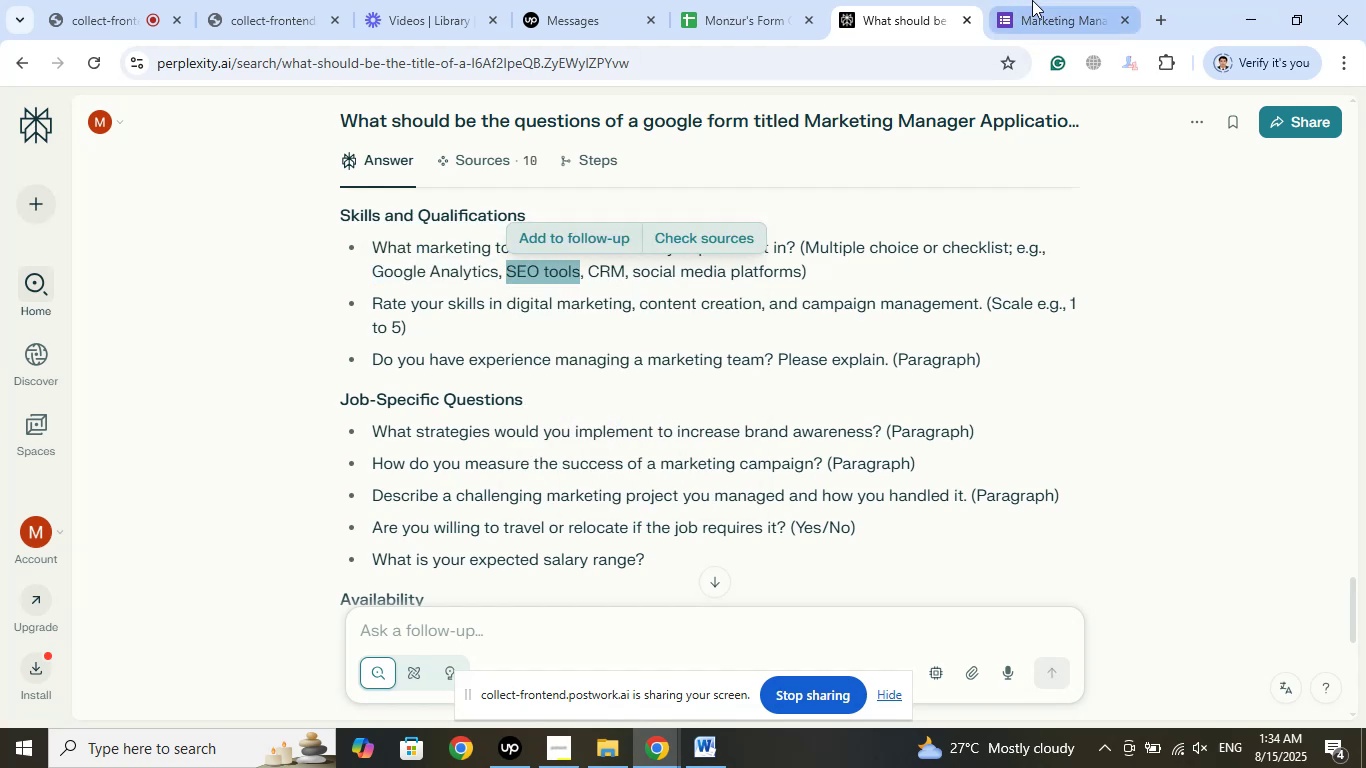 
left_click([1032, 0])
 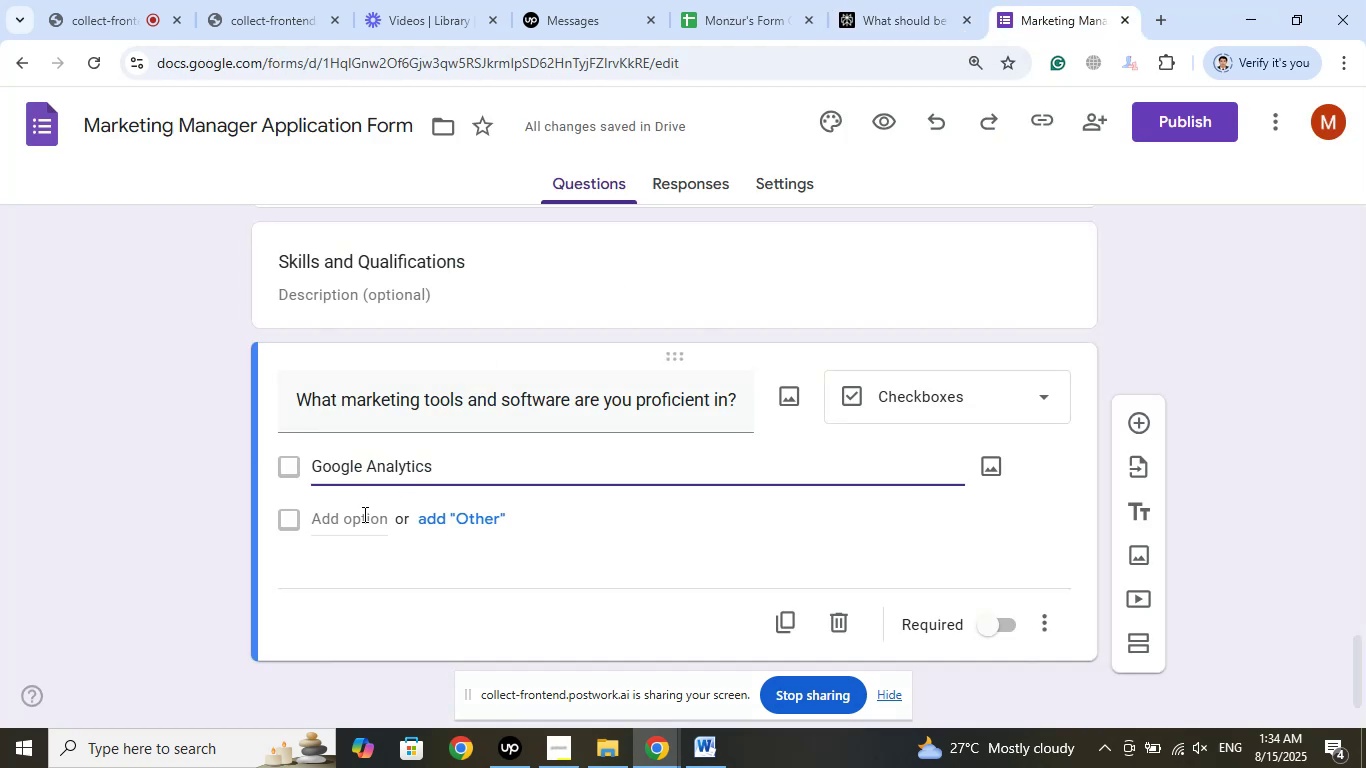 
left_click([360, 514])
 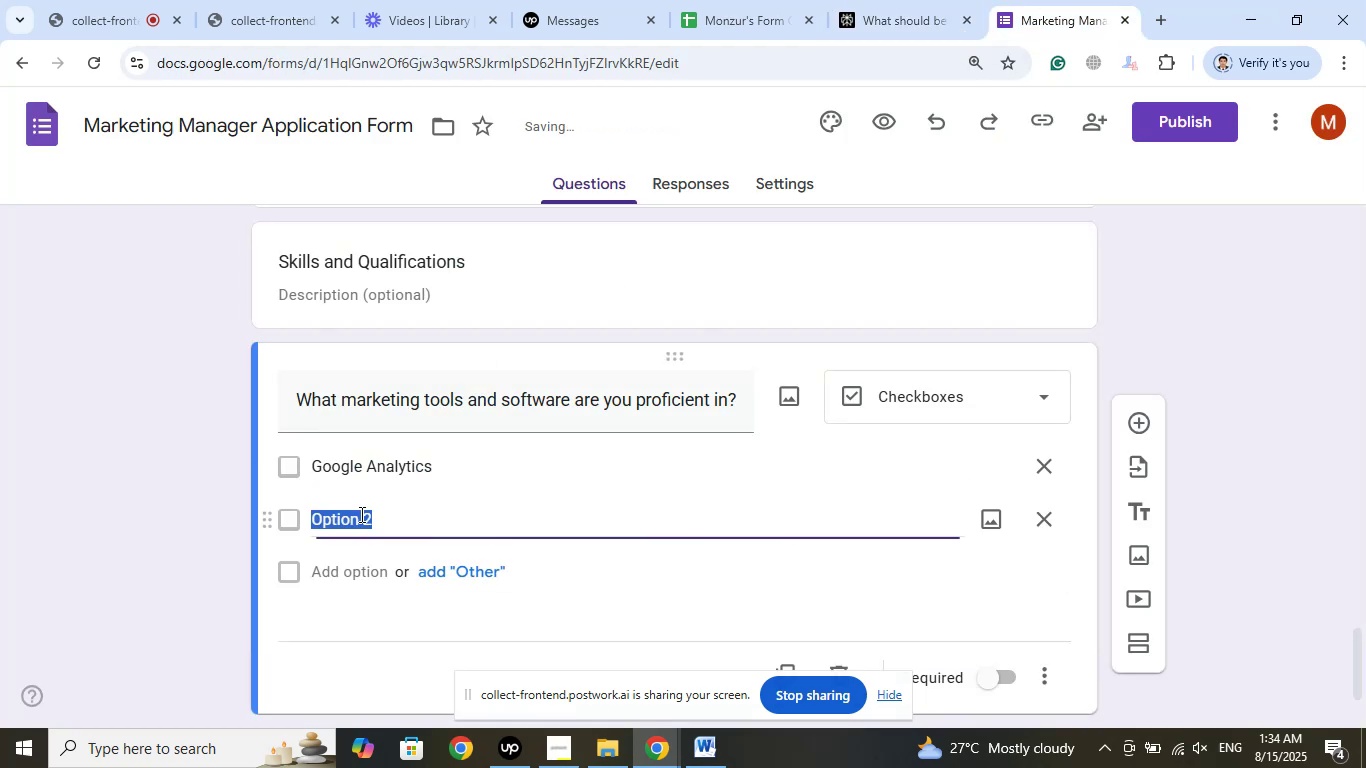 
right_click([360, 514])
 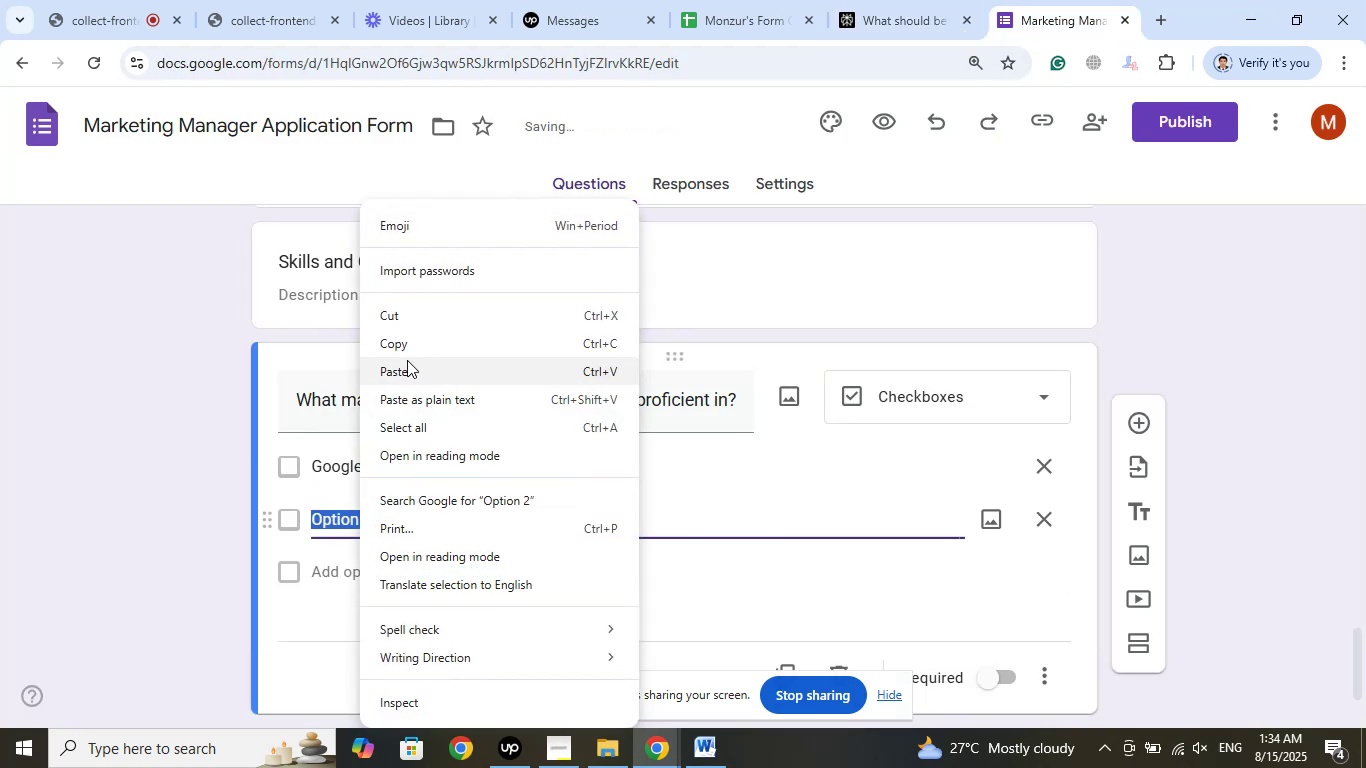 
left_click([402, 368])
 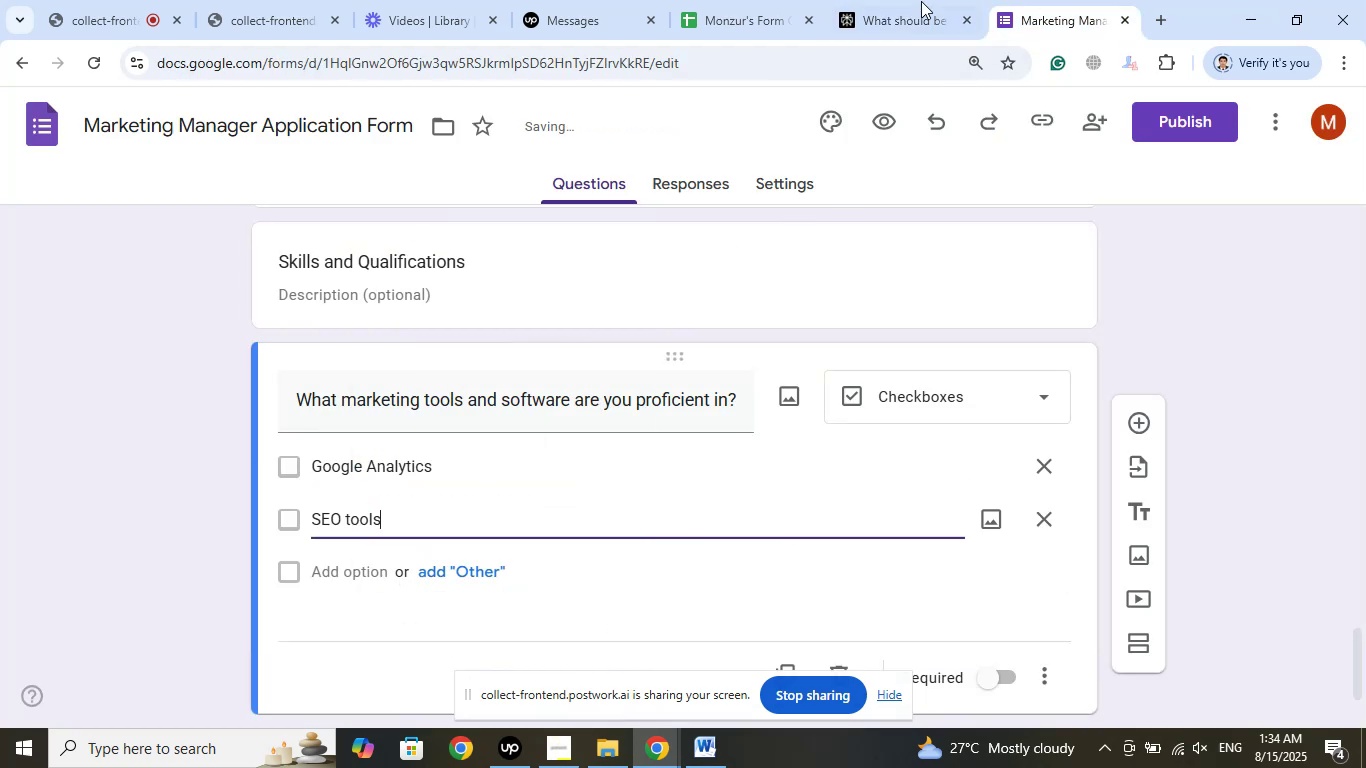 
left_click([921, 0])
 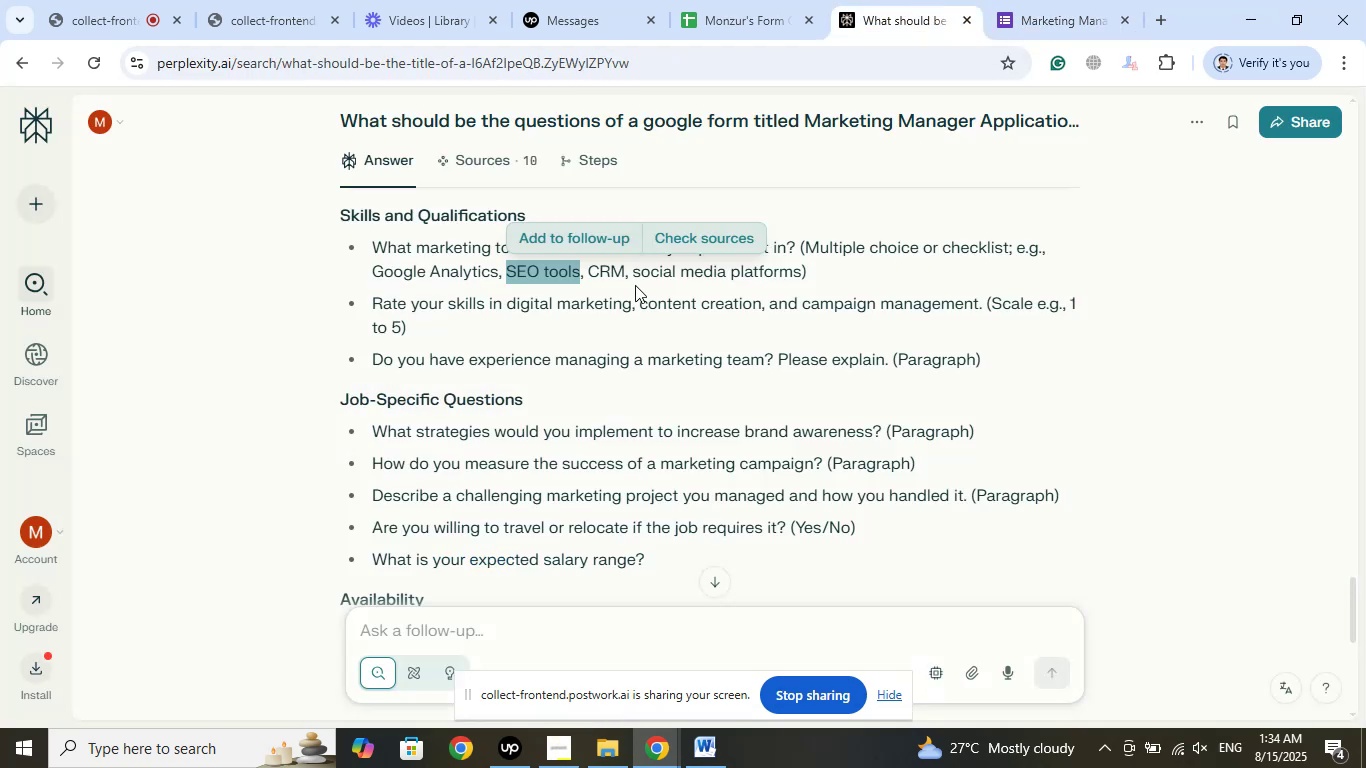 
left_click_drag(start_coordinate=[622, 268], to_coordinate=[590, 267])
 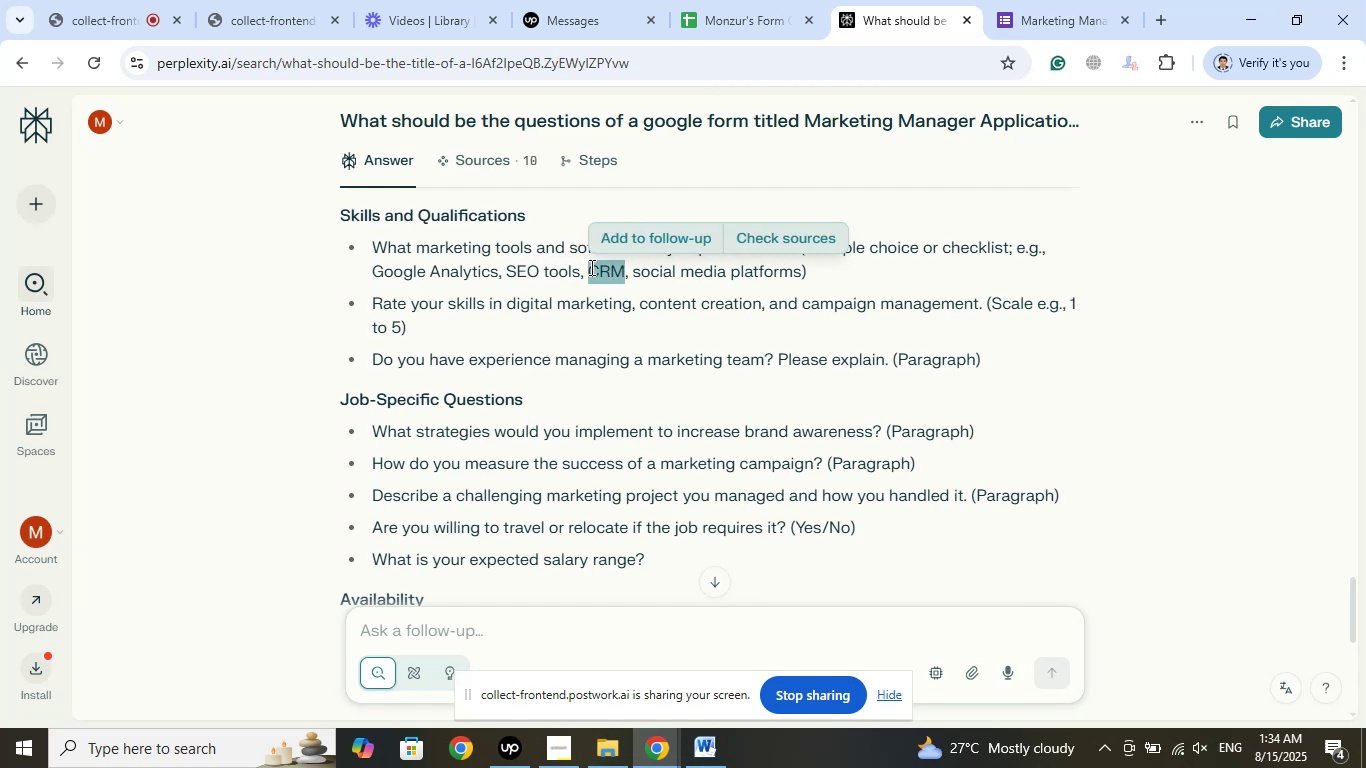 
right_click([590, 267])
 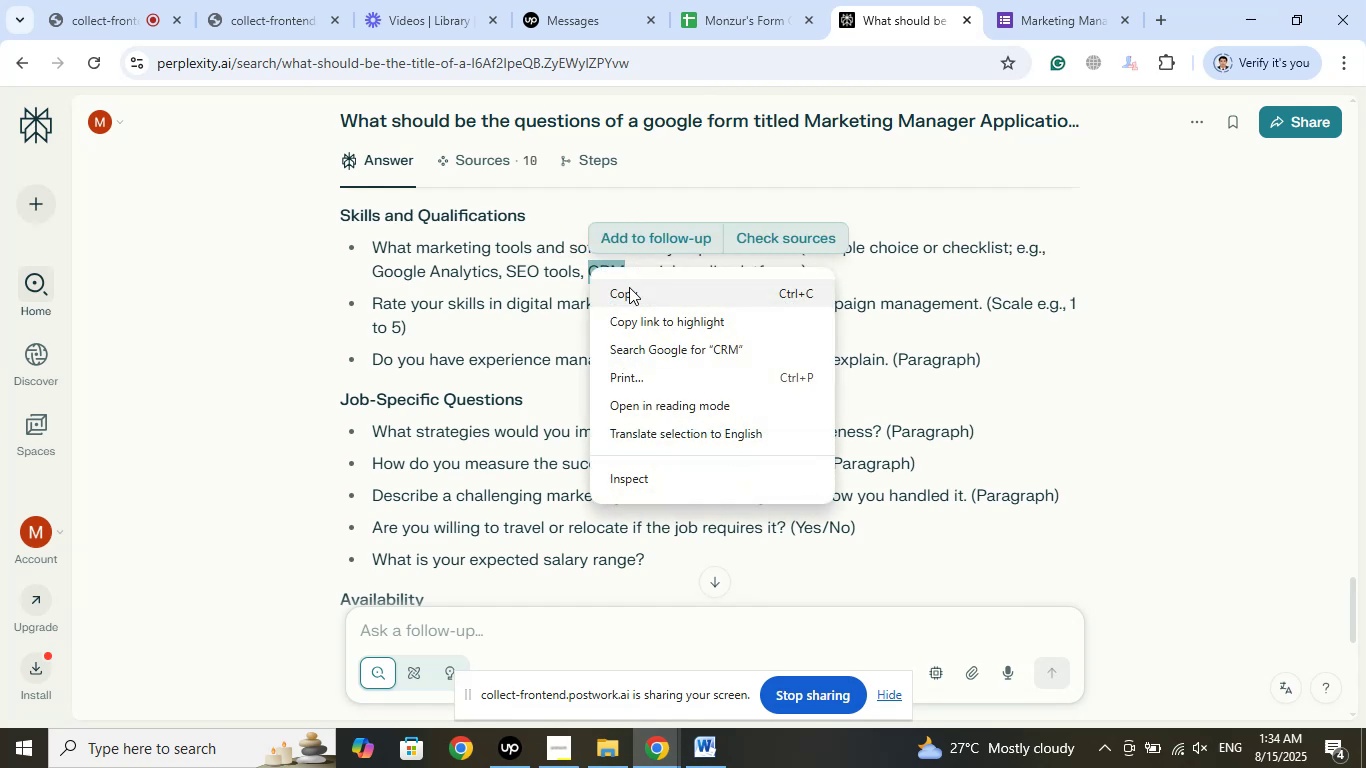 
left_click([629, 287])
 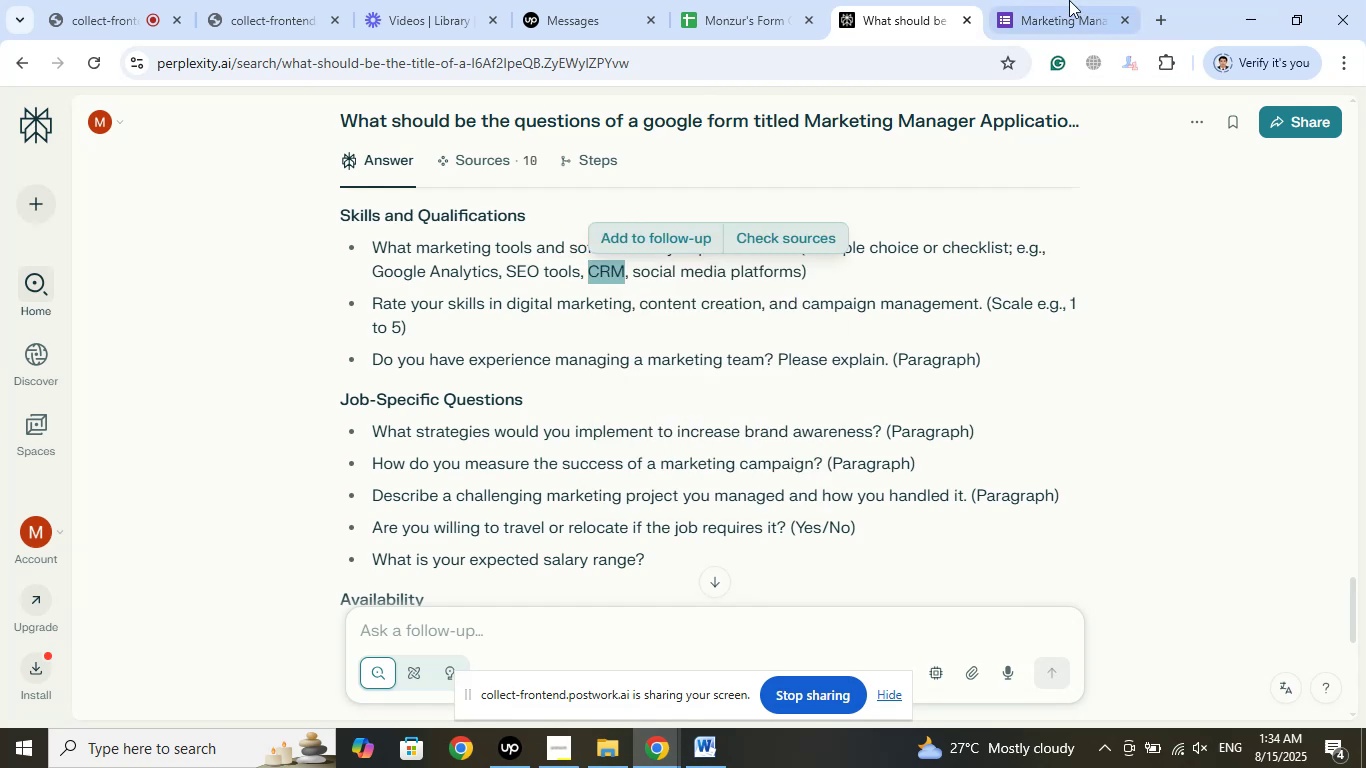 
left_click([1067, 0])
 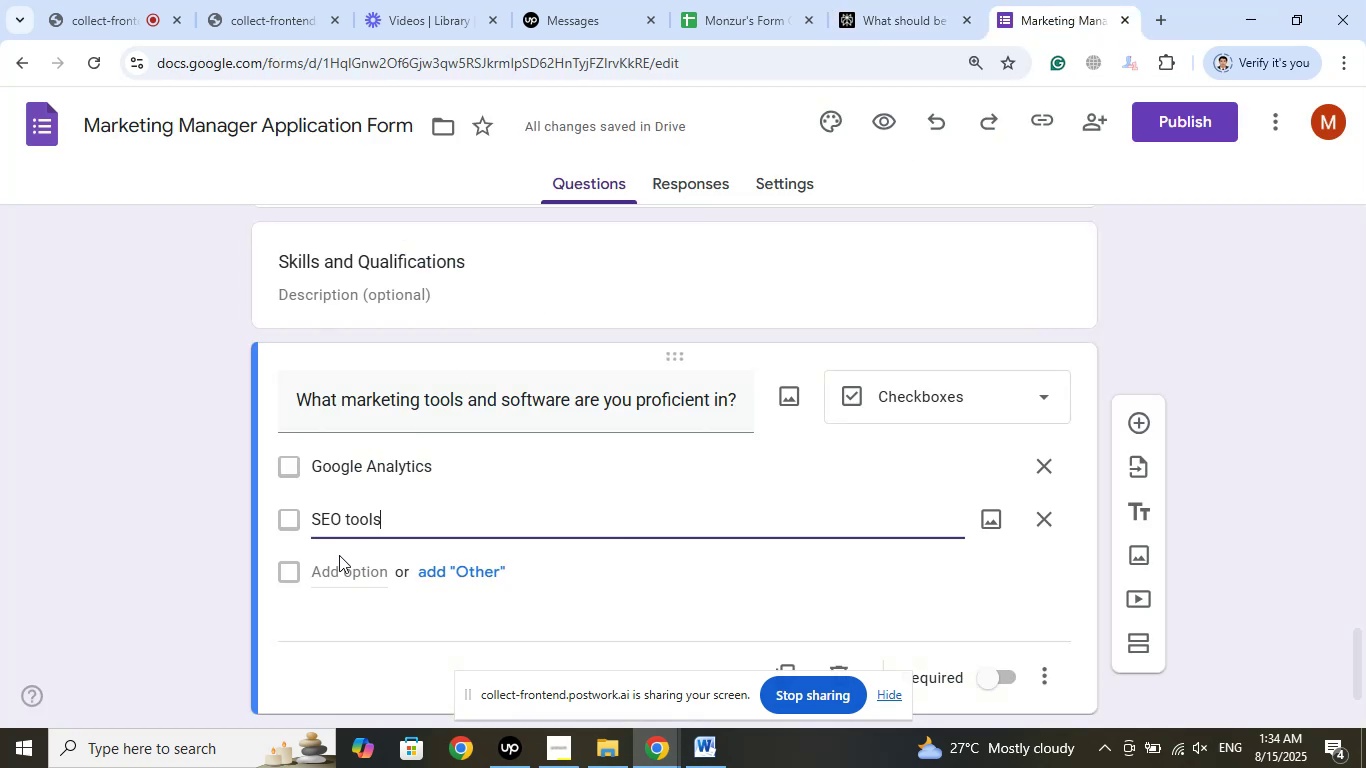 
left_click([338, 563])
 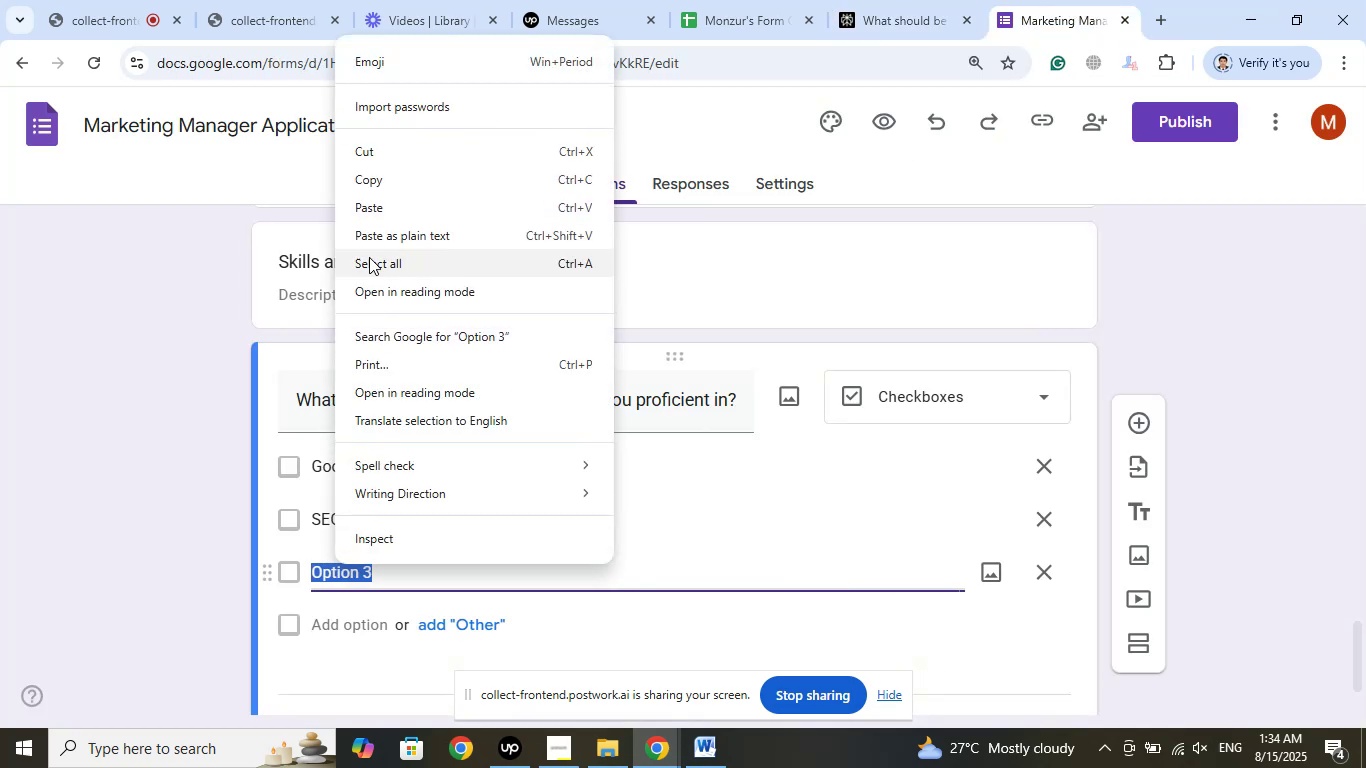 
left_click([370, 195])
 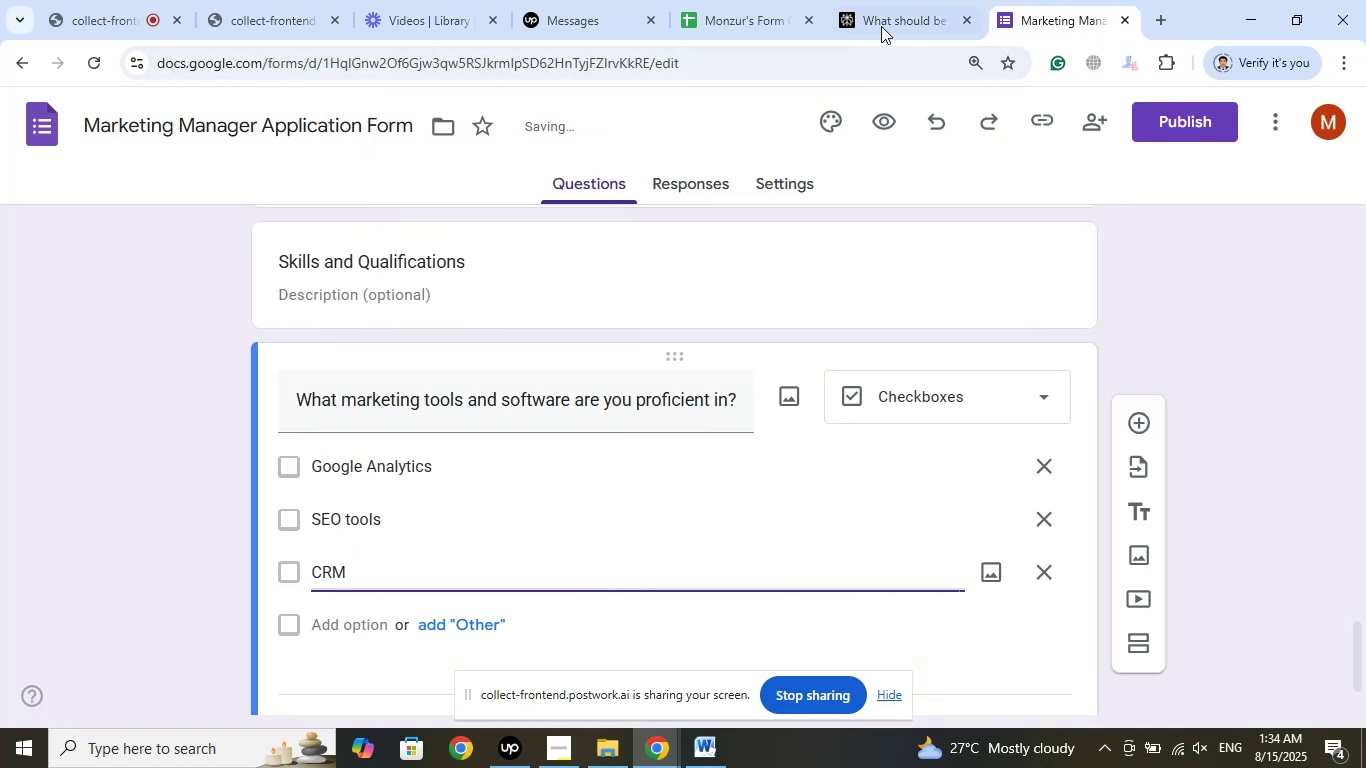 
left_click([886, 0])
 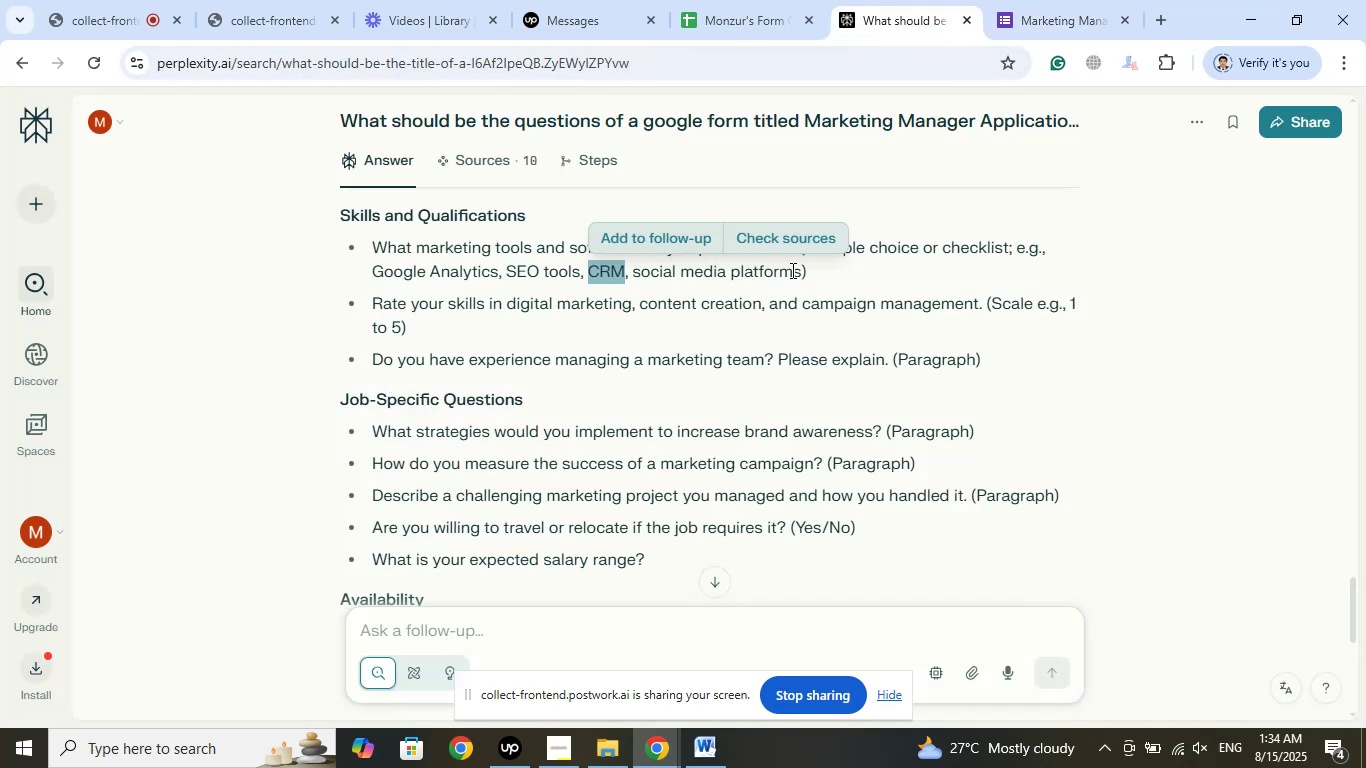 
left_click_drag(start_coordinate=[801, 273], to_coordinate=[634, 274])
 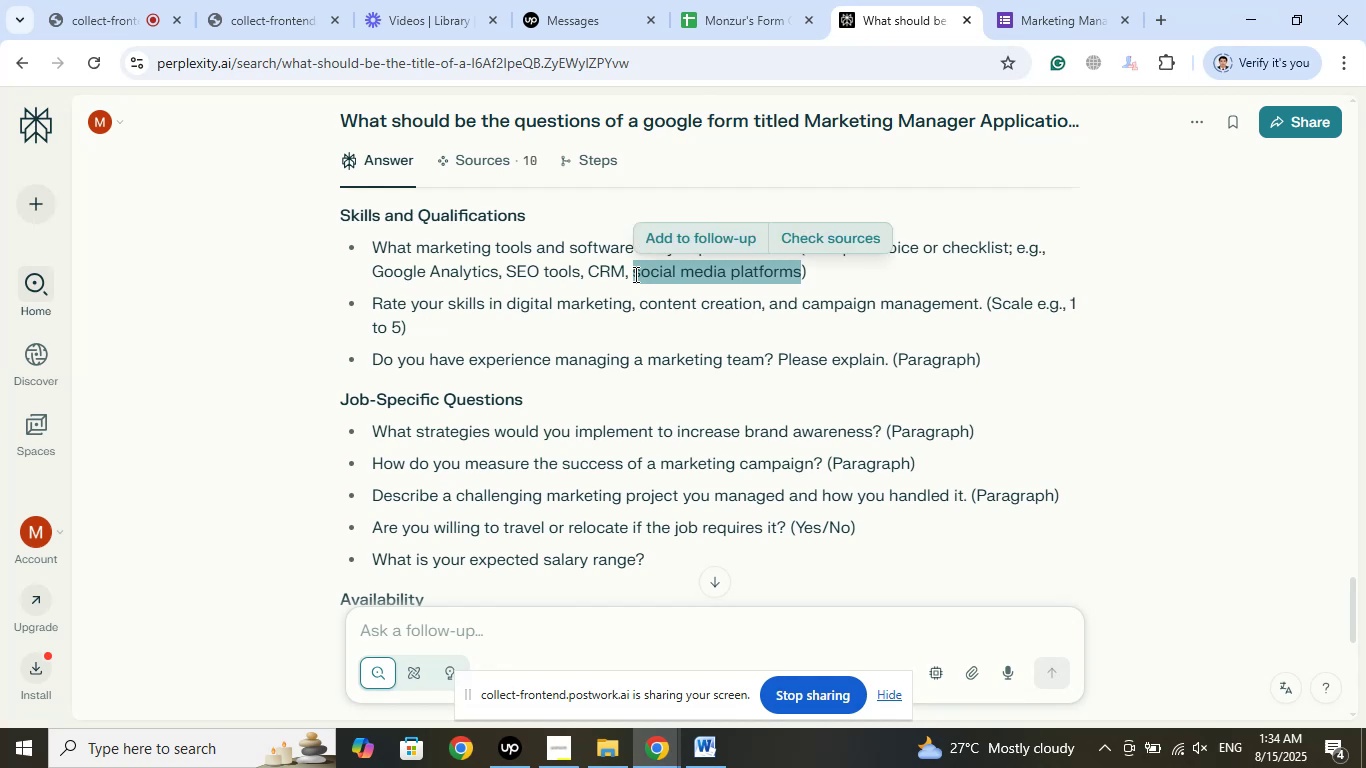 
right_click([634, 274])
 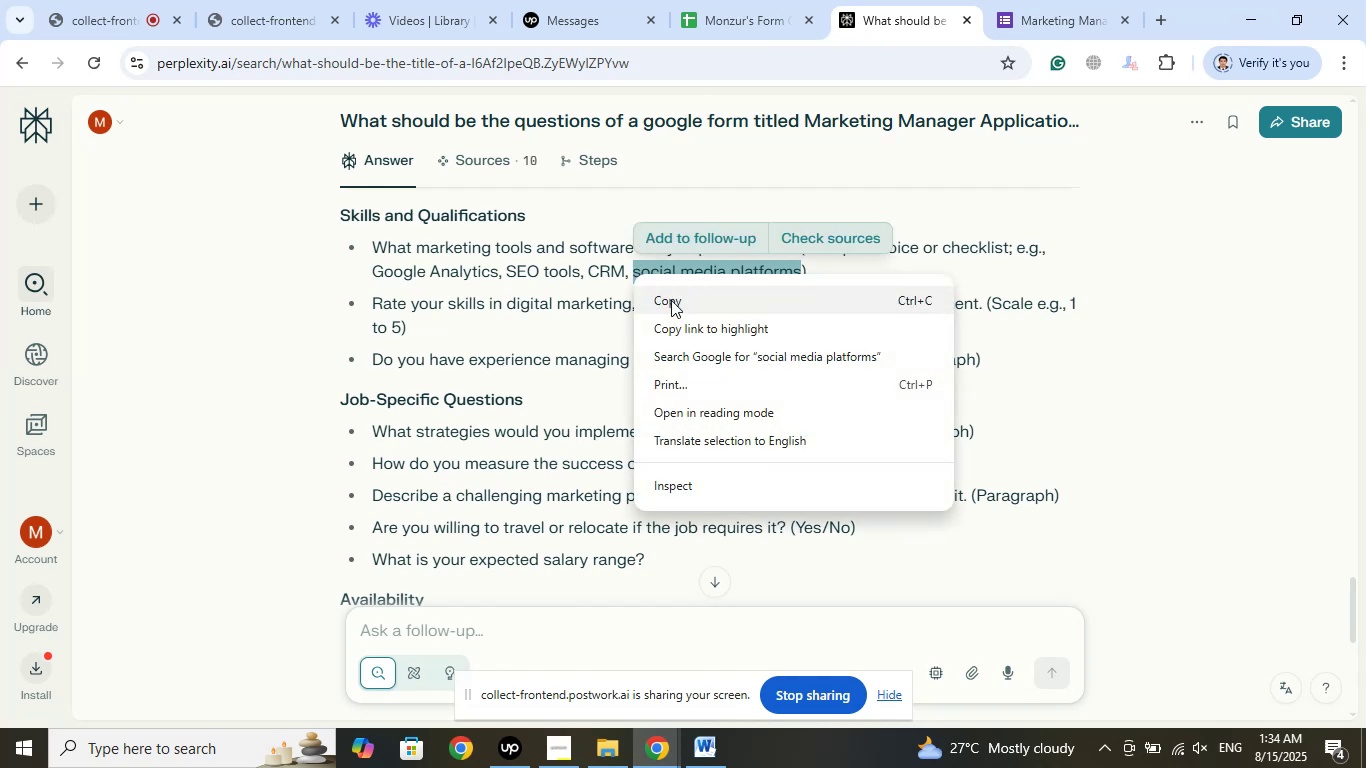 
left_click([671, 300])
 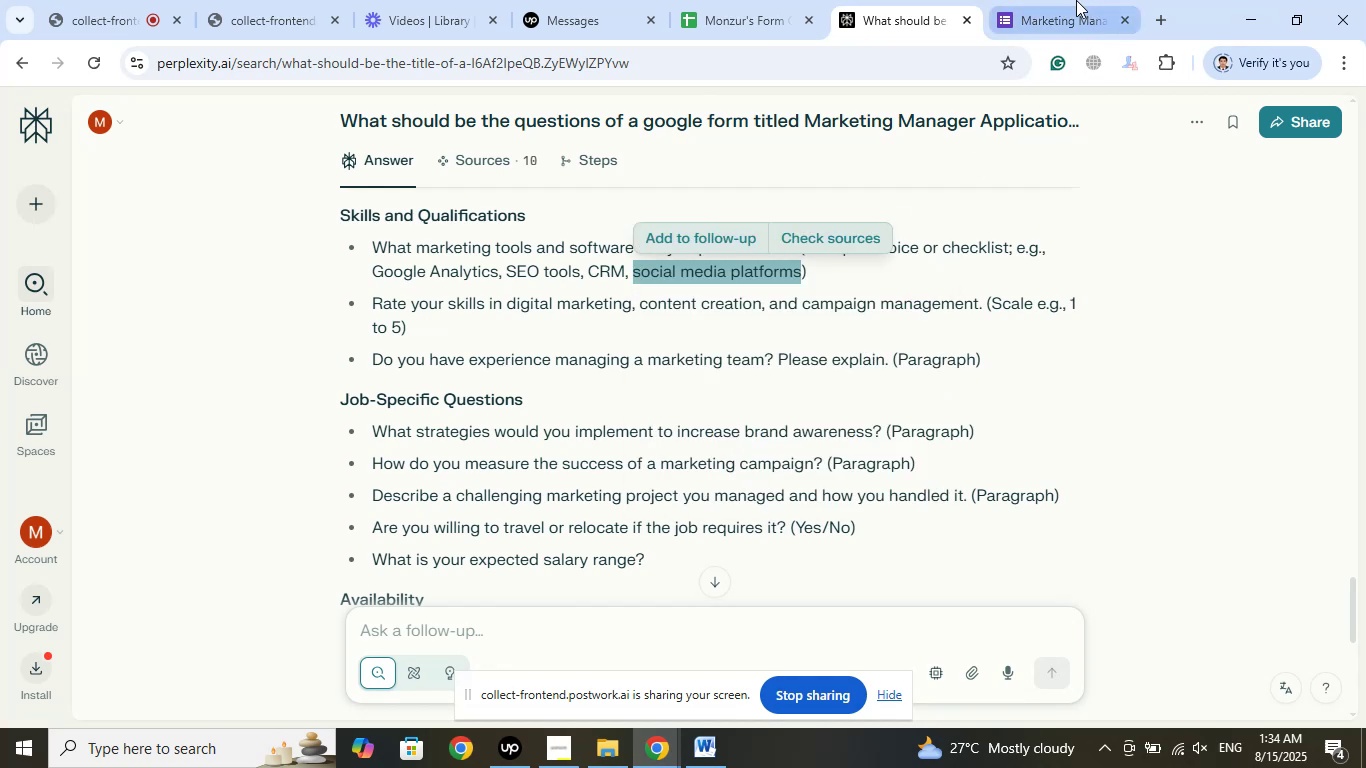 
left_click([1075, 0])
 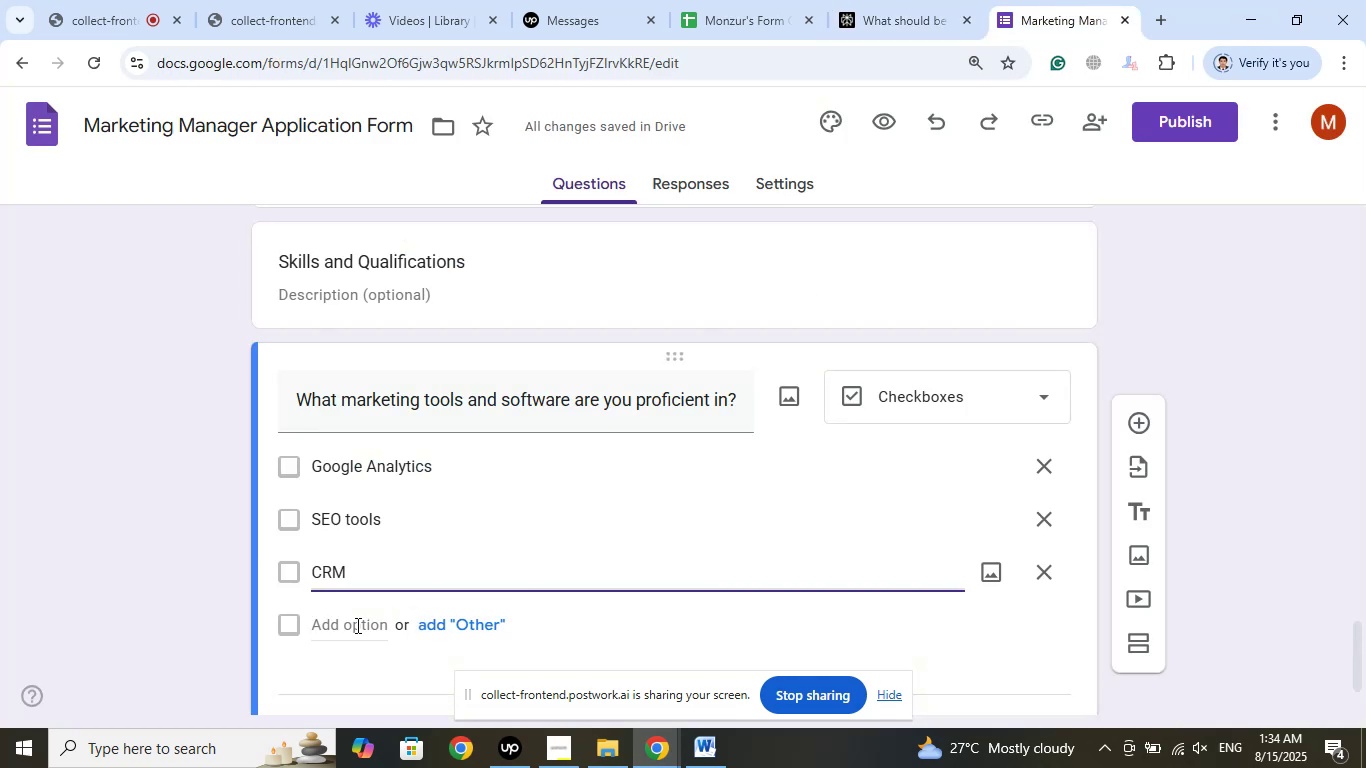 
left_click([353, 625])
 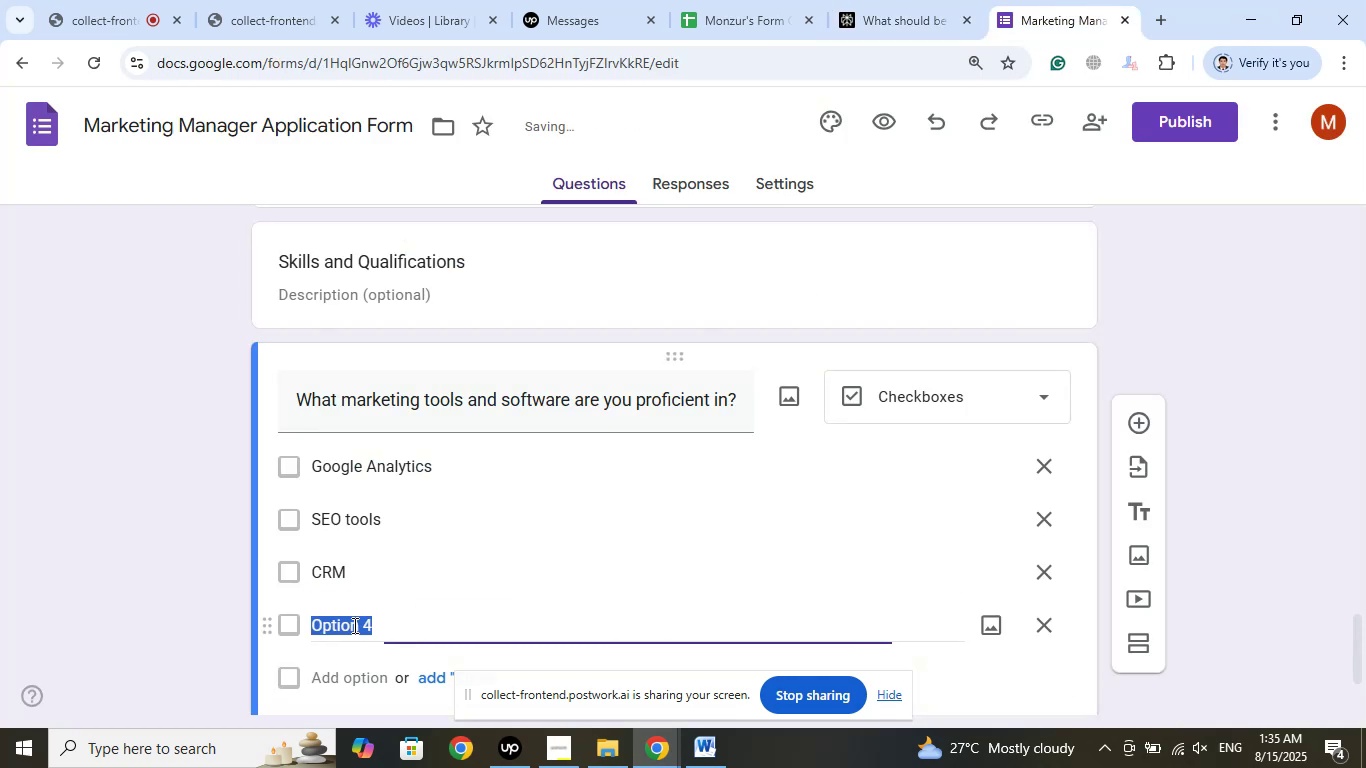 
right_click([353, 625])
 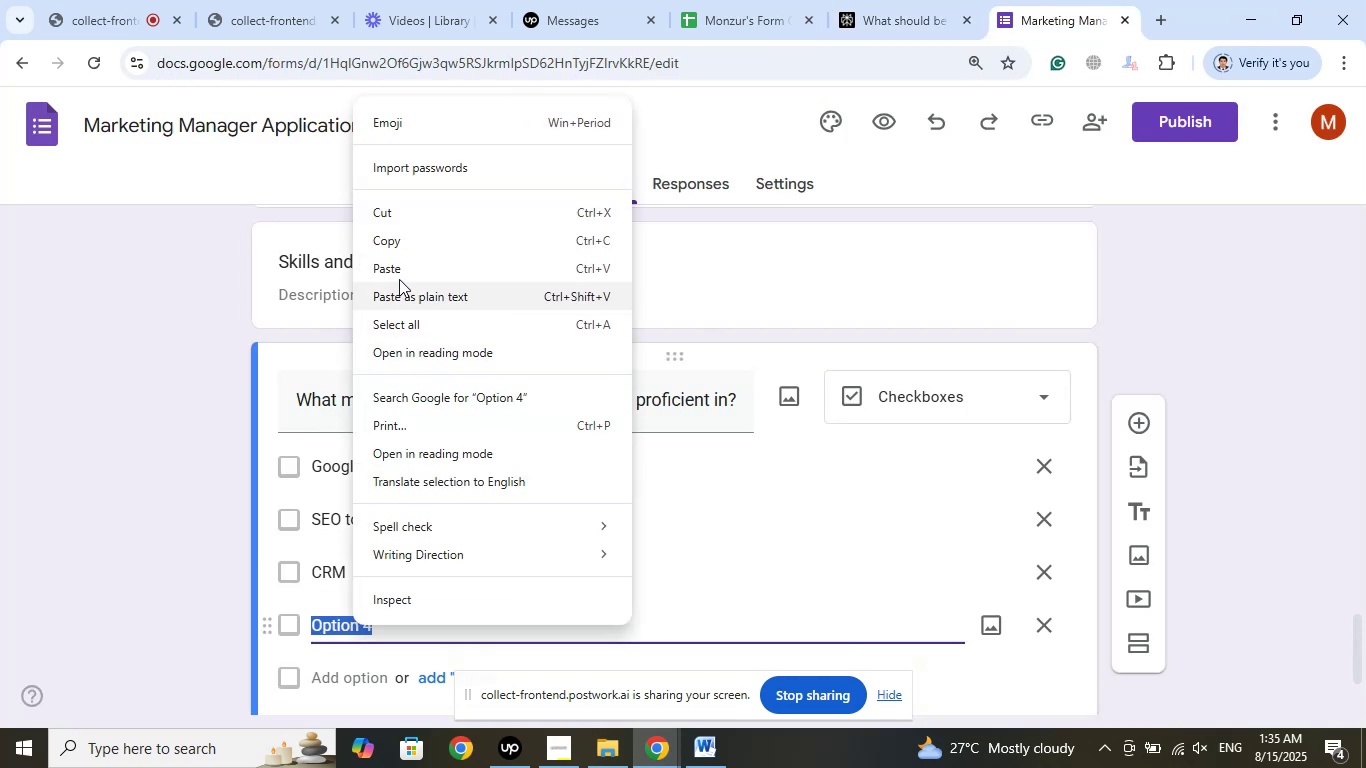 
left_click([398, 277])
 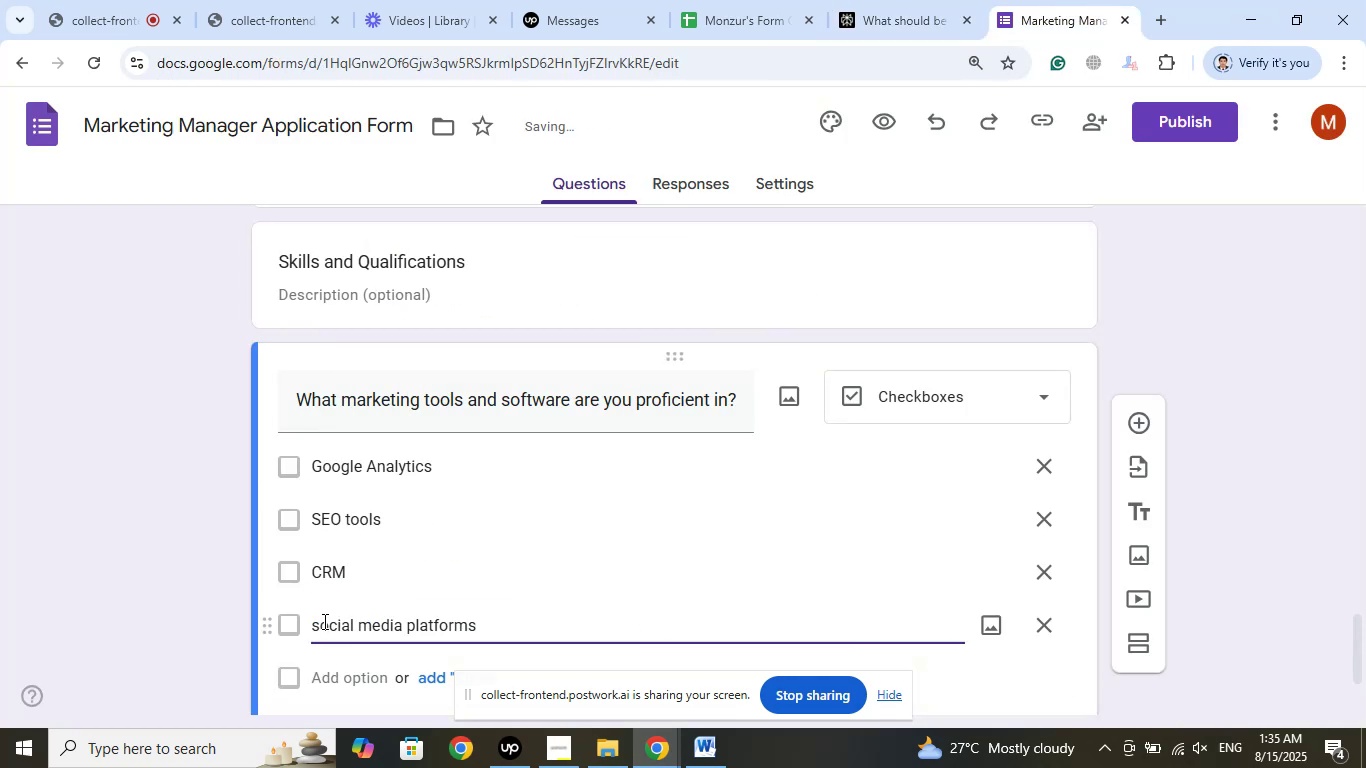 
left_click([320, 624])
 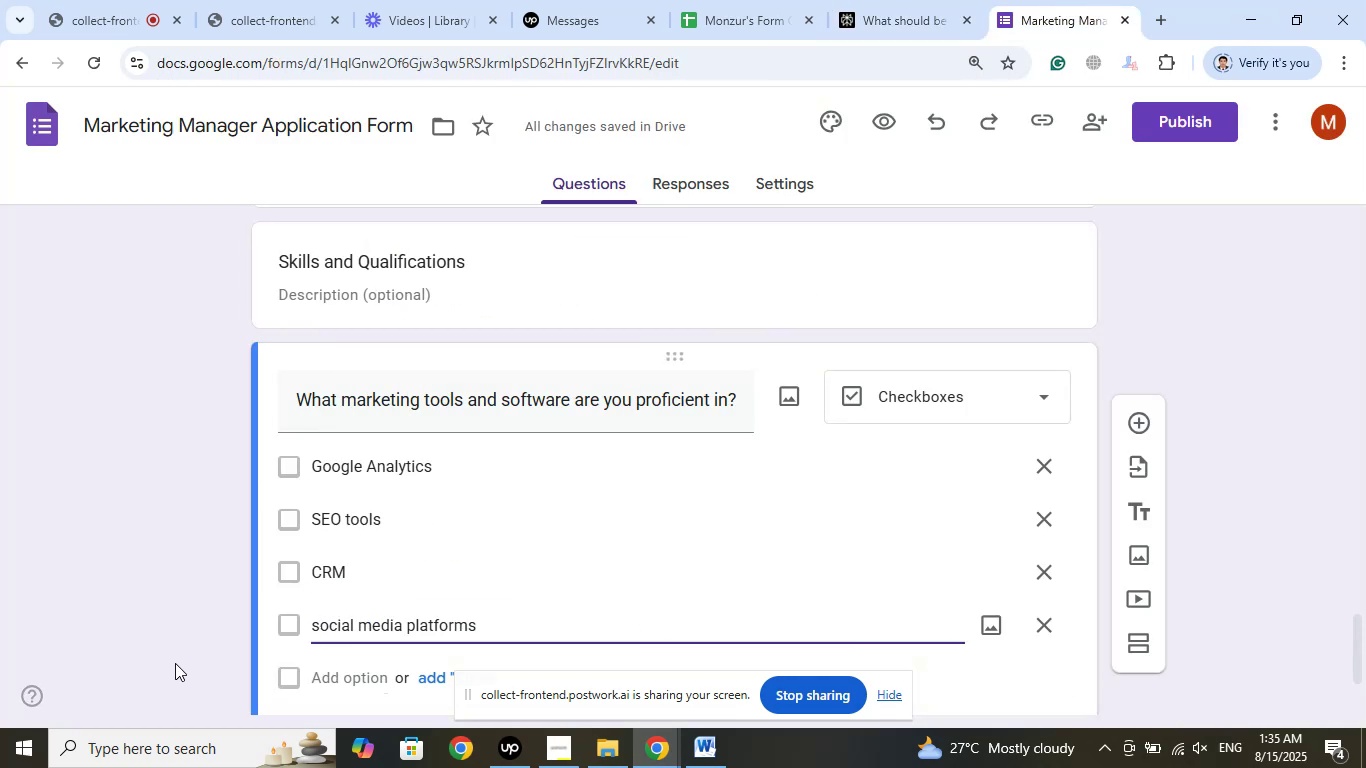 
key(Backspace)
 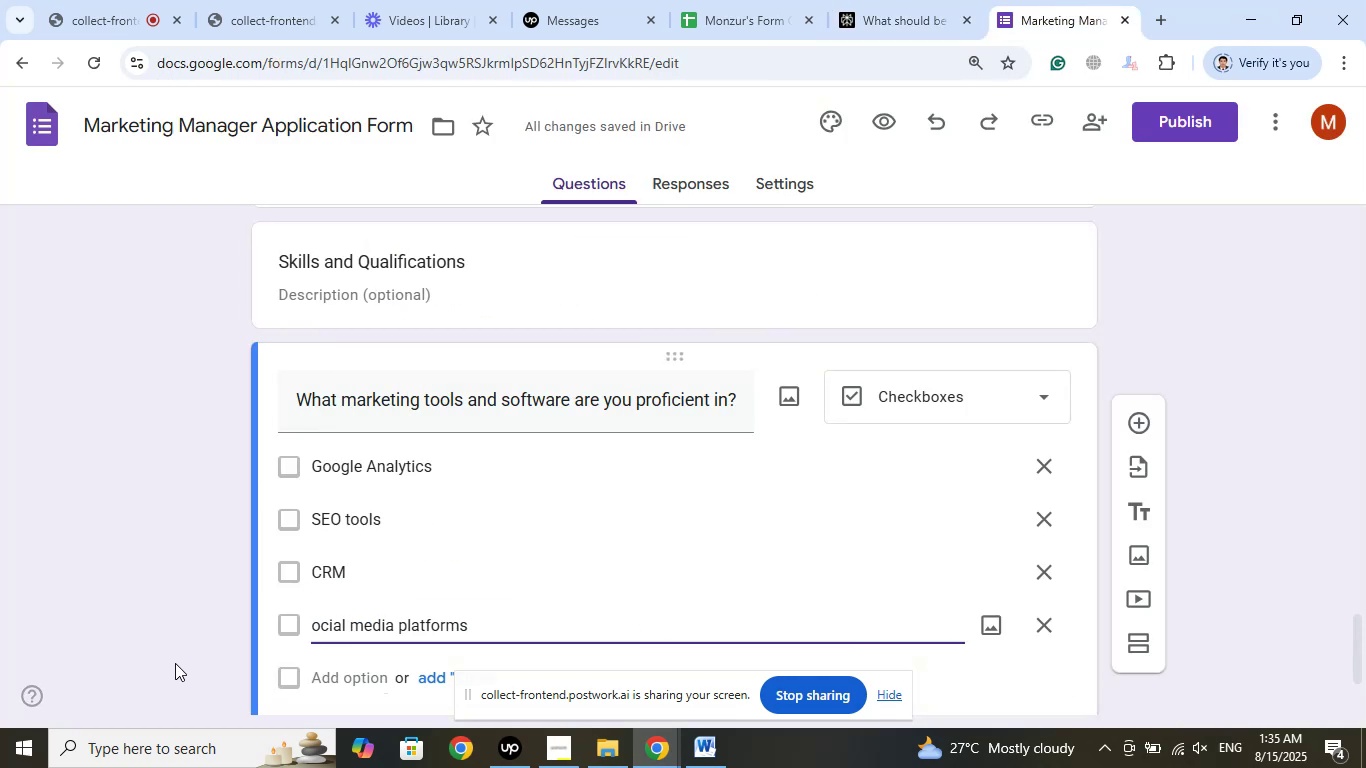 
key(Shift+S)
 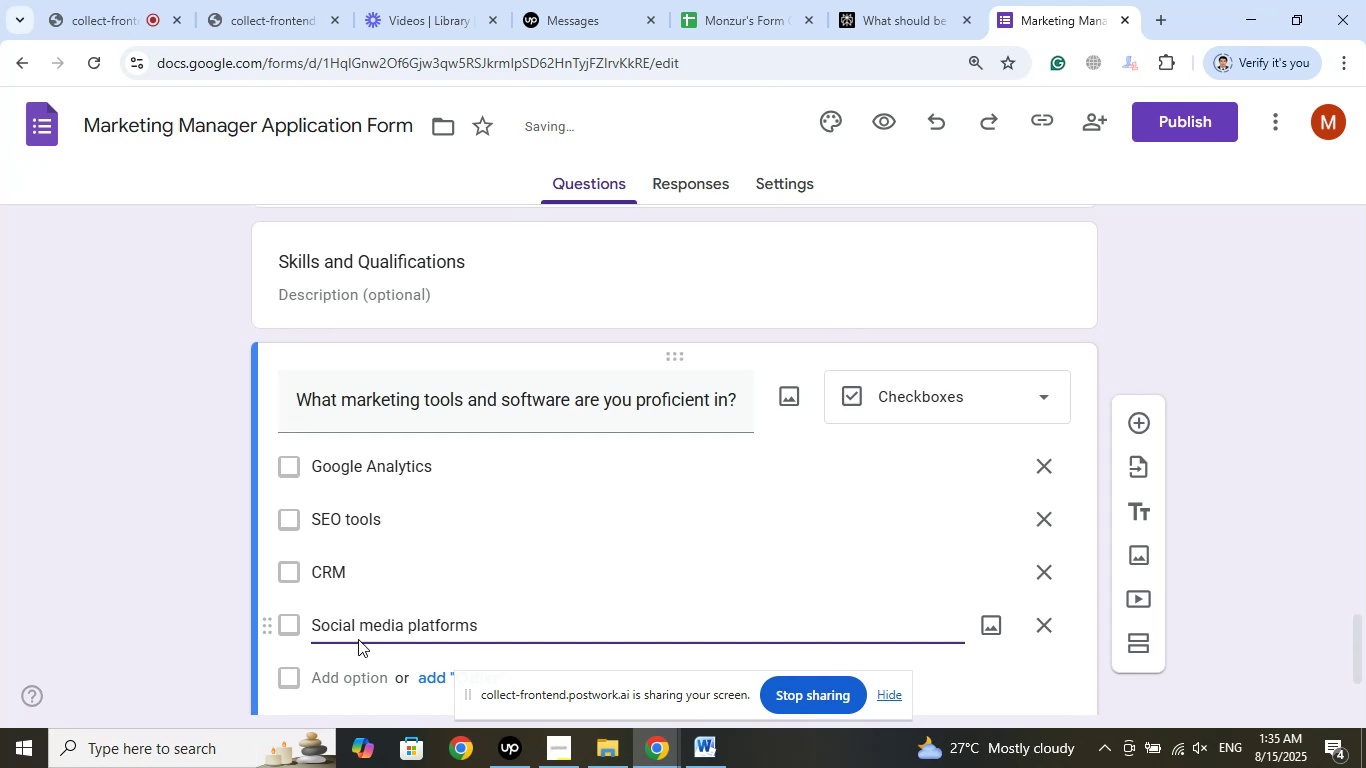 
left_click([172, 586])
 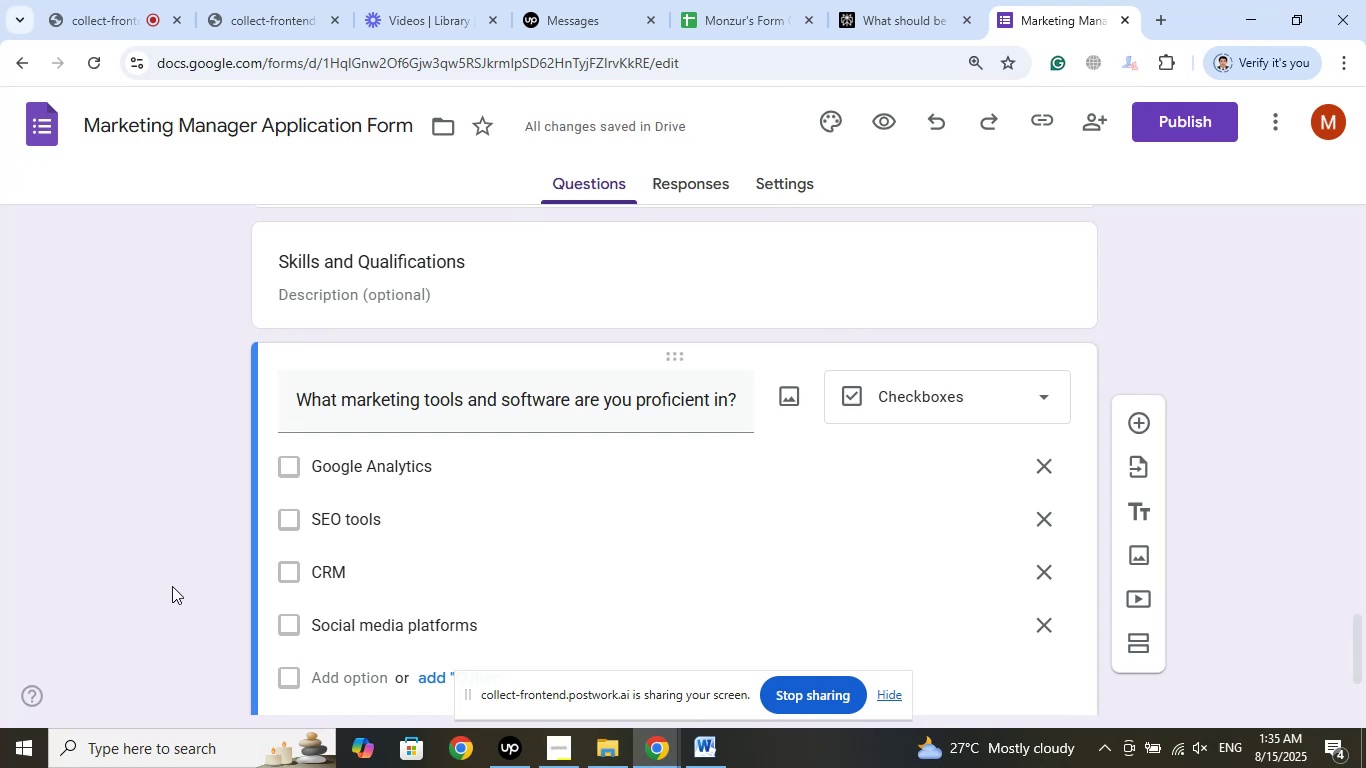 
scroll: coordinate [173, 580], scroll_direction: down, amount: 4.0
 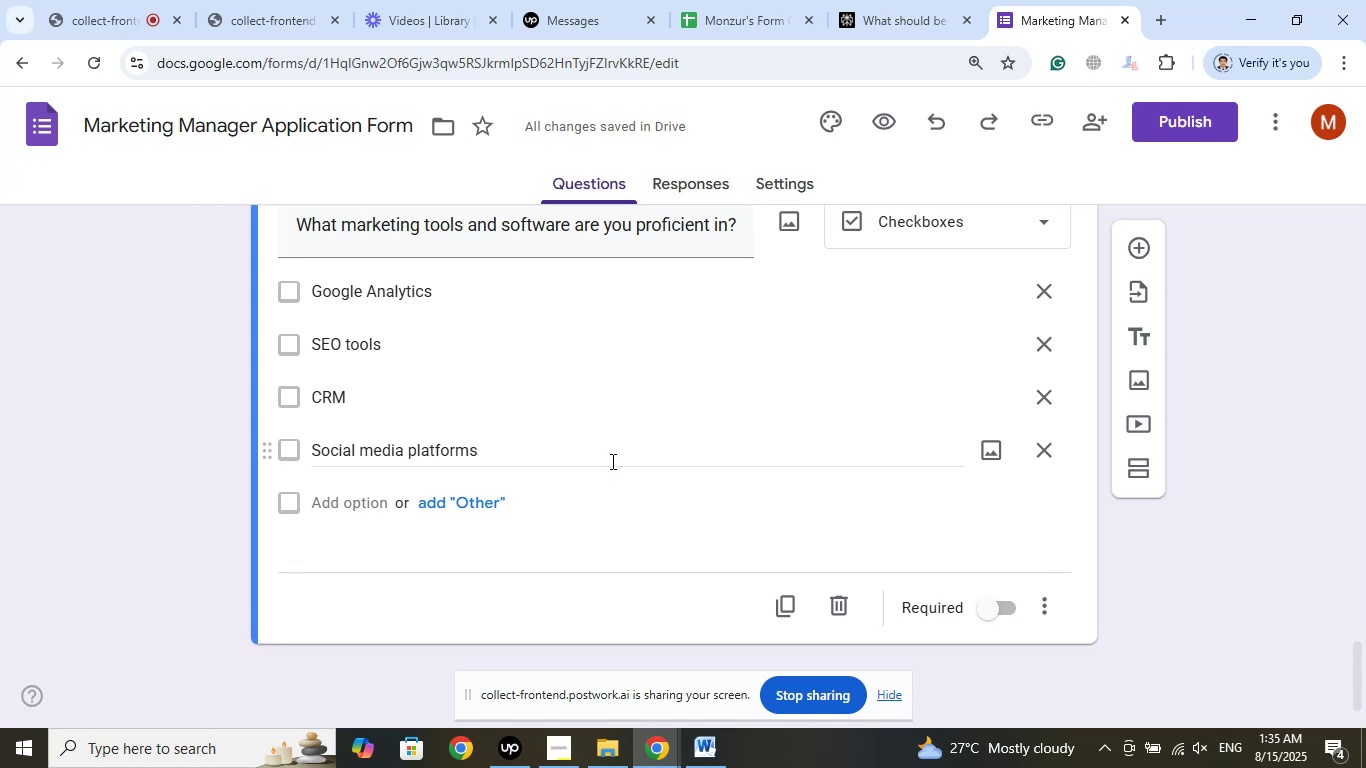 
wait(13.73)
 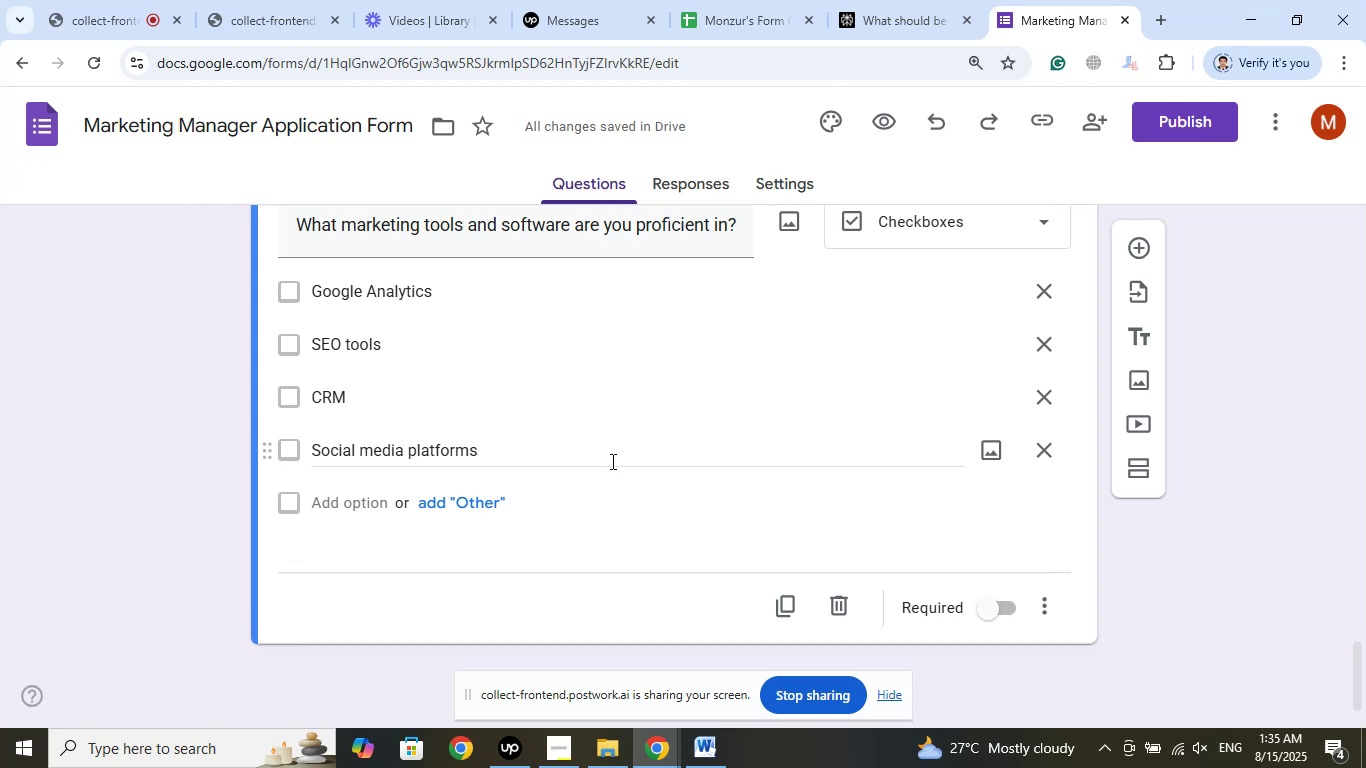 
left_click([487, 502])
 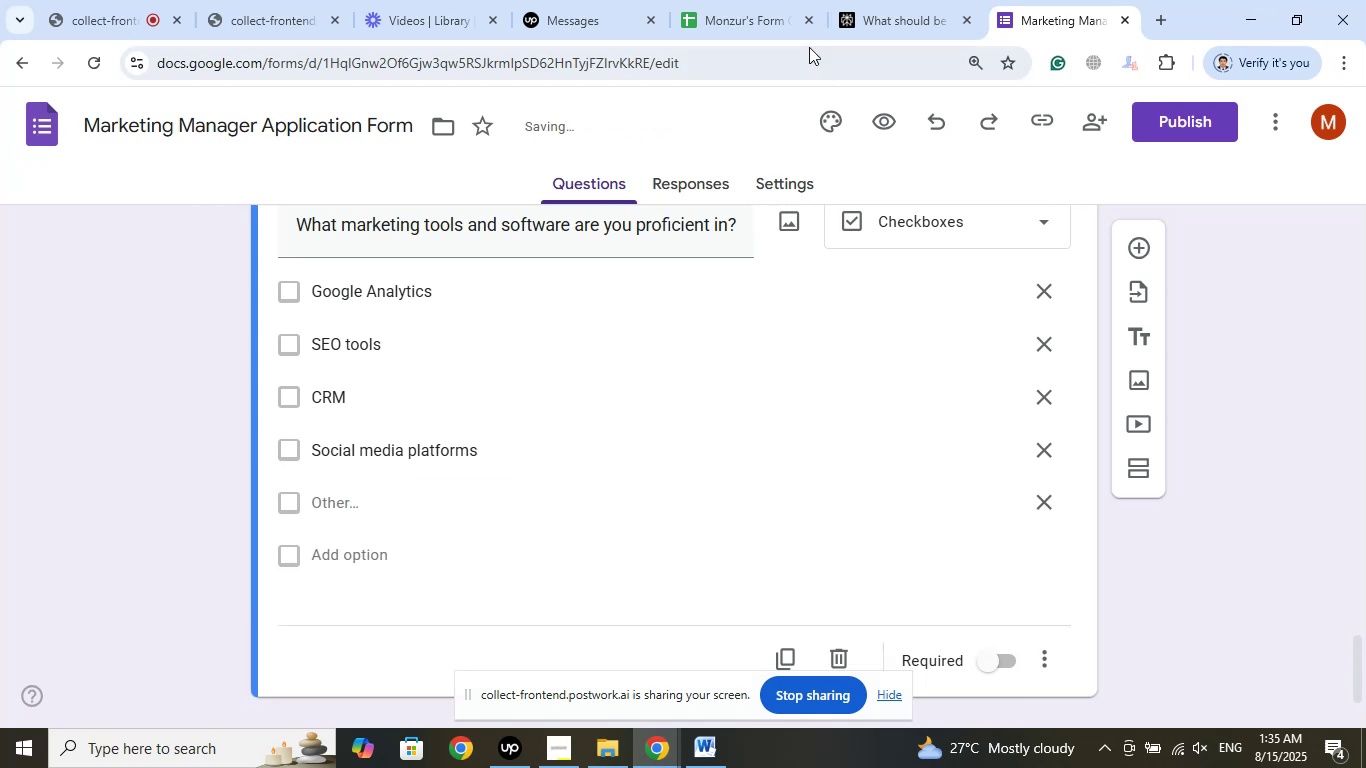 
left_click([891, 0])
 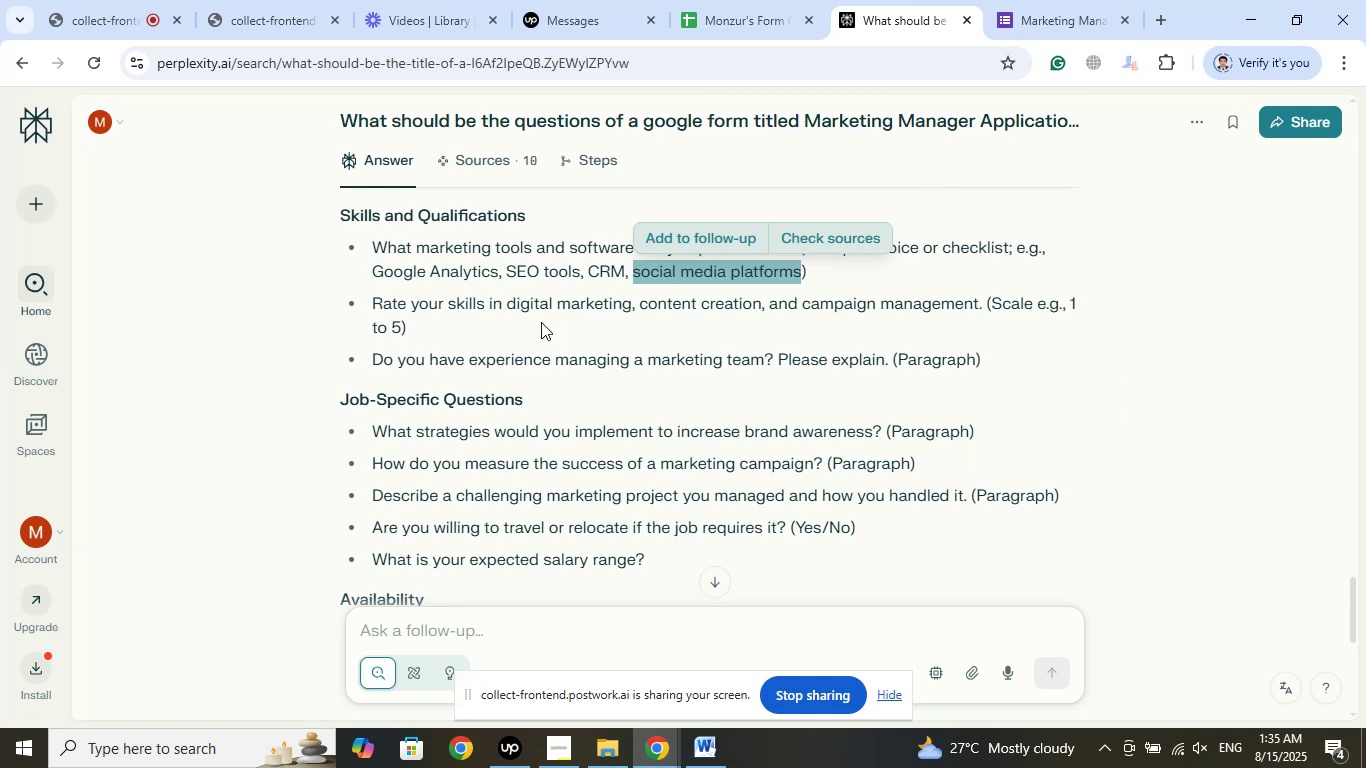 
wait(8.28)
 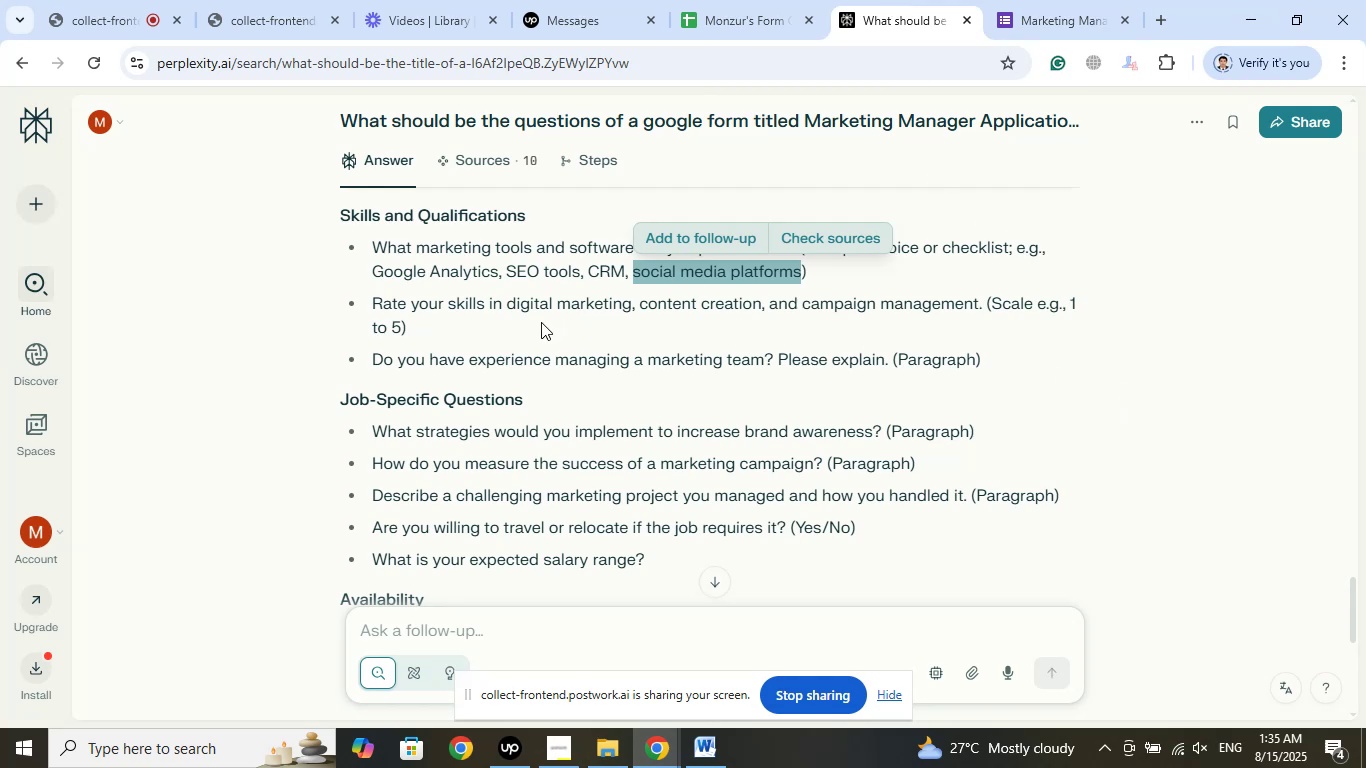 
left_click_drag(start_coordinate=[982, 309], to_coordinate=[374, 309])
 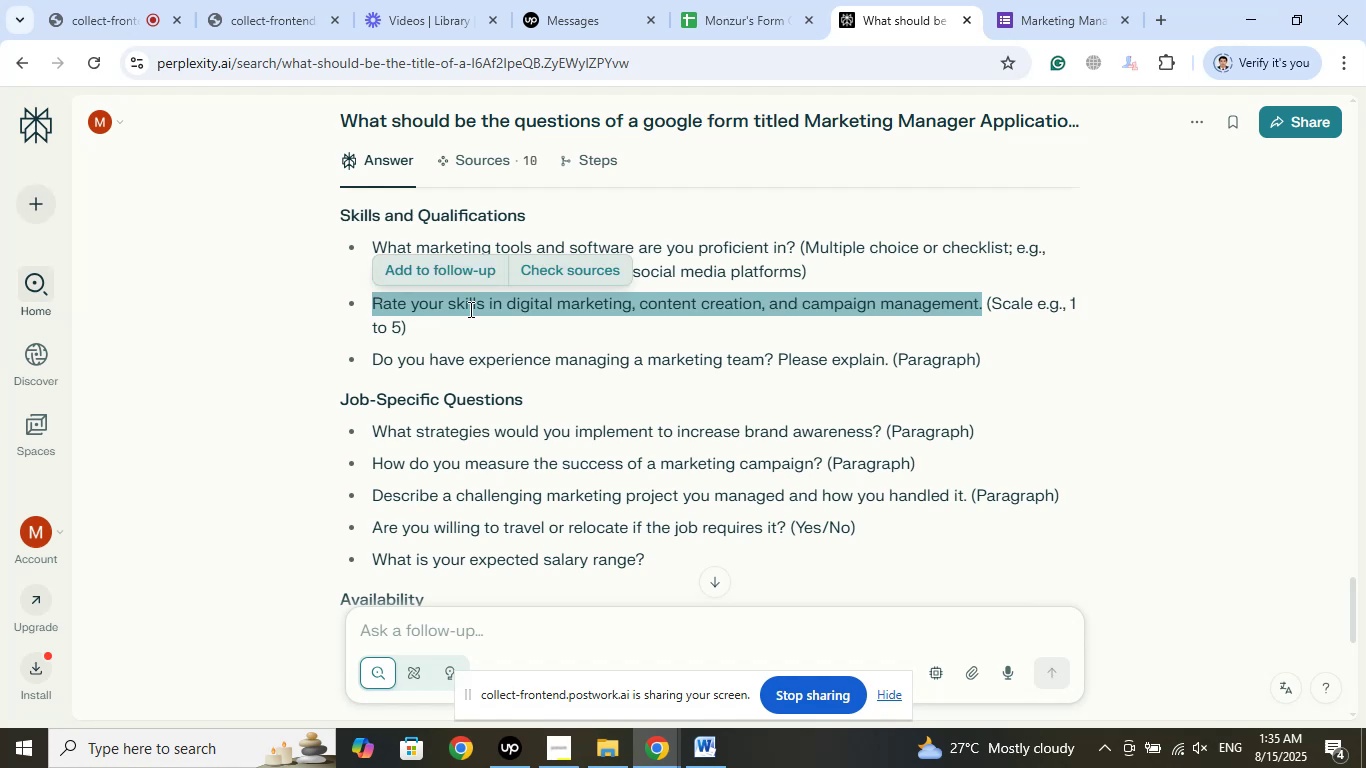 
right_click([469, 309])
 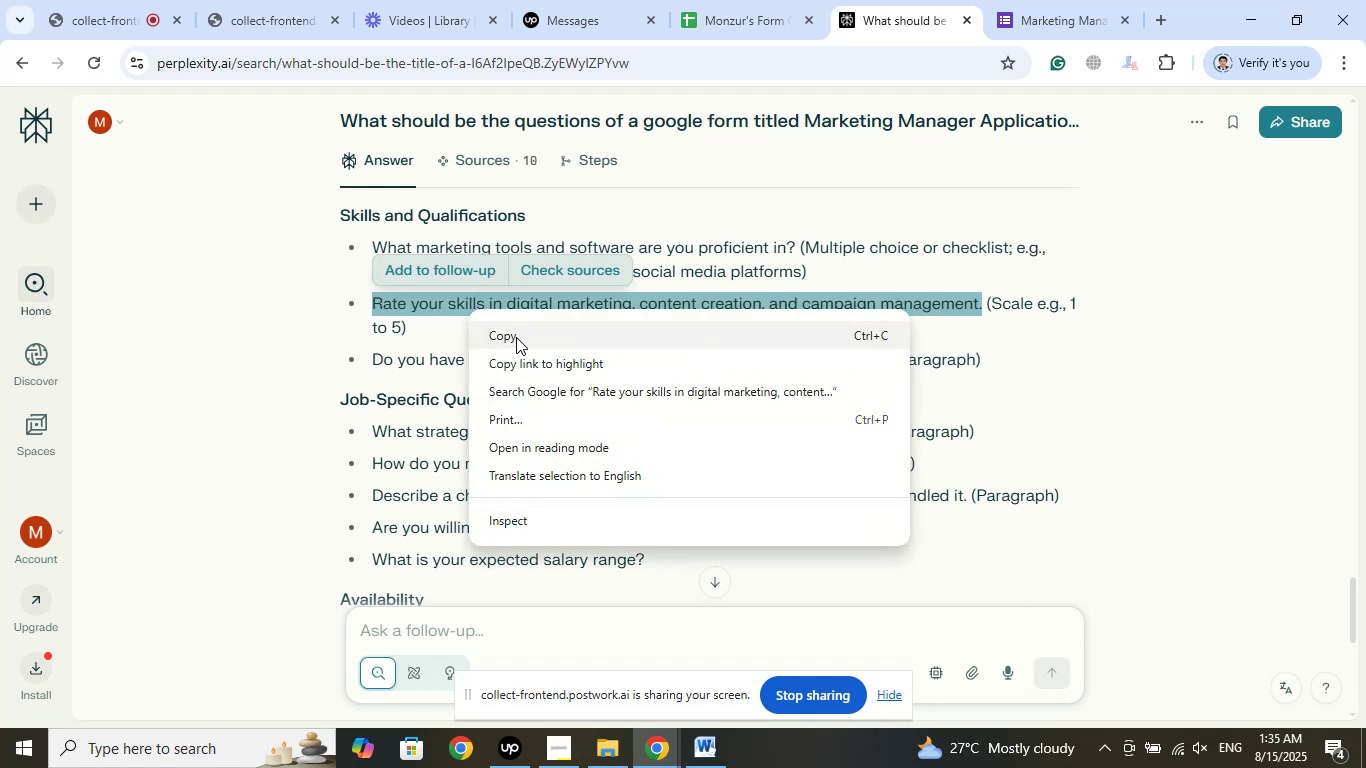 
left_click([516, 337])
 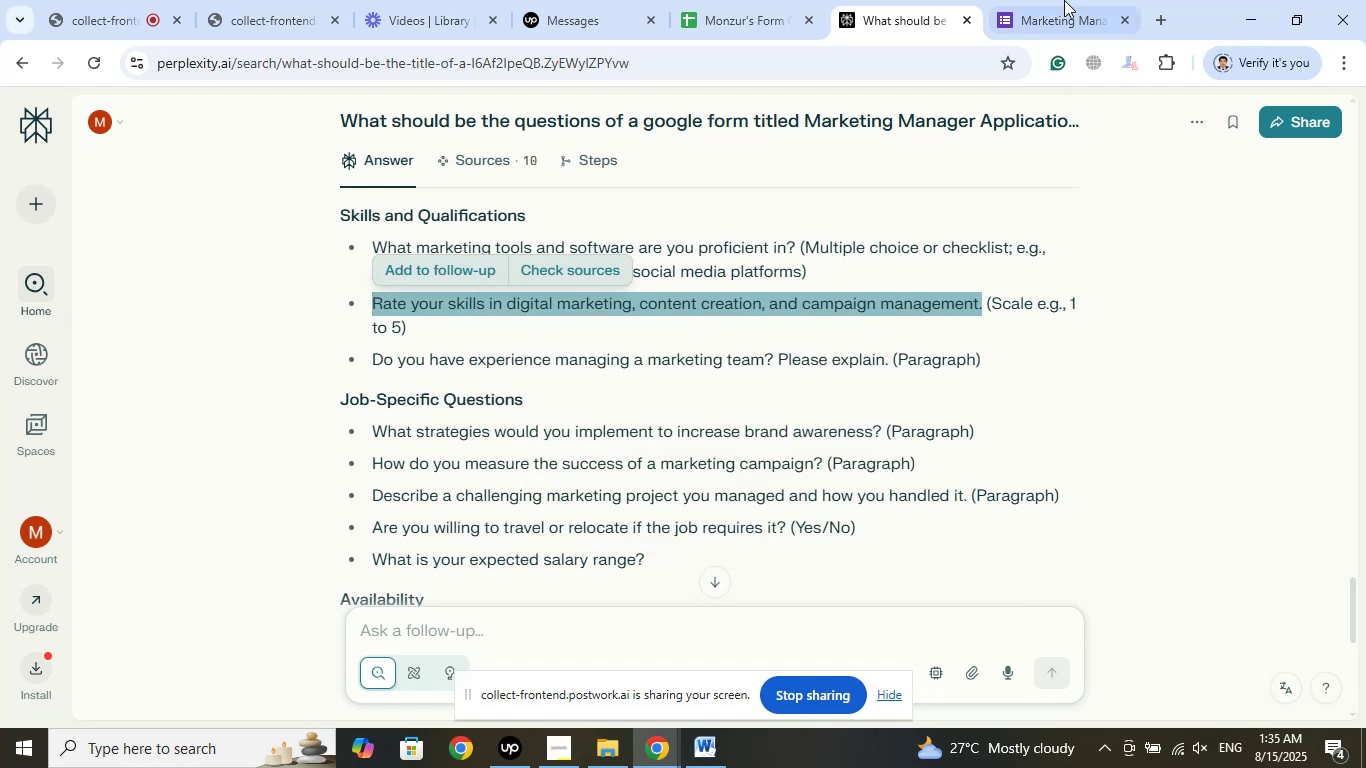 
left_click([1051, 0])
 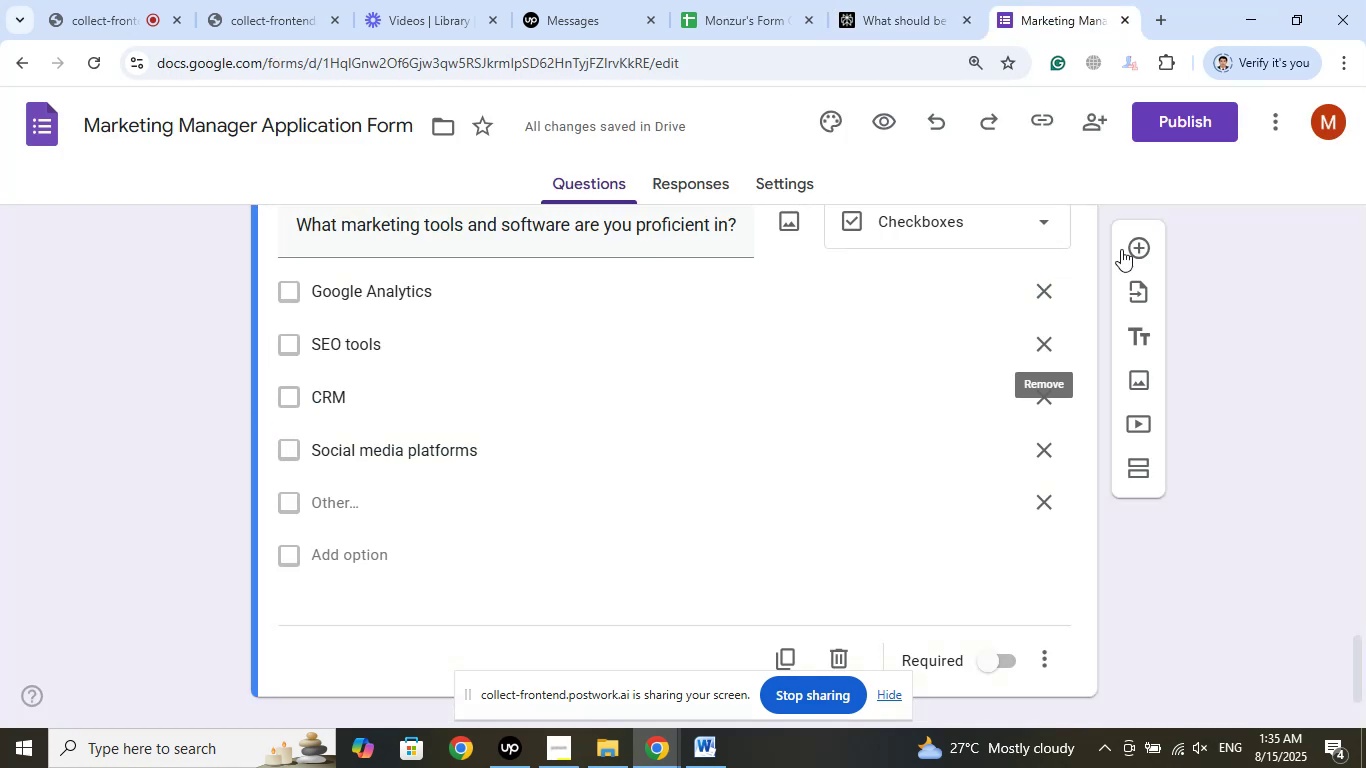 
left_click([1142, 240])
 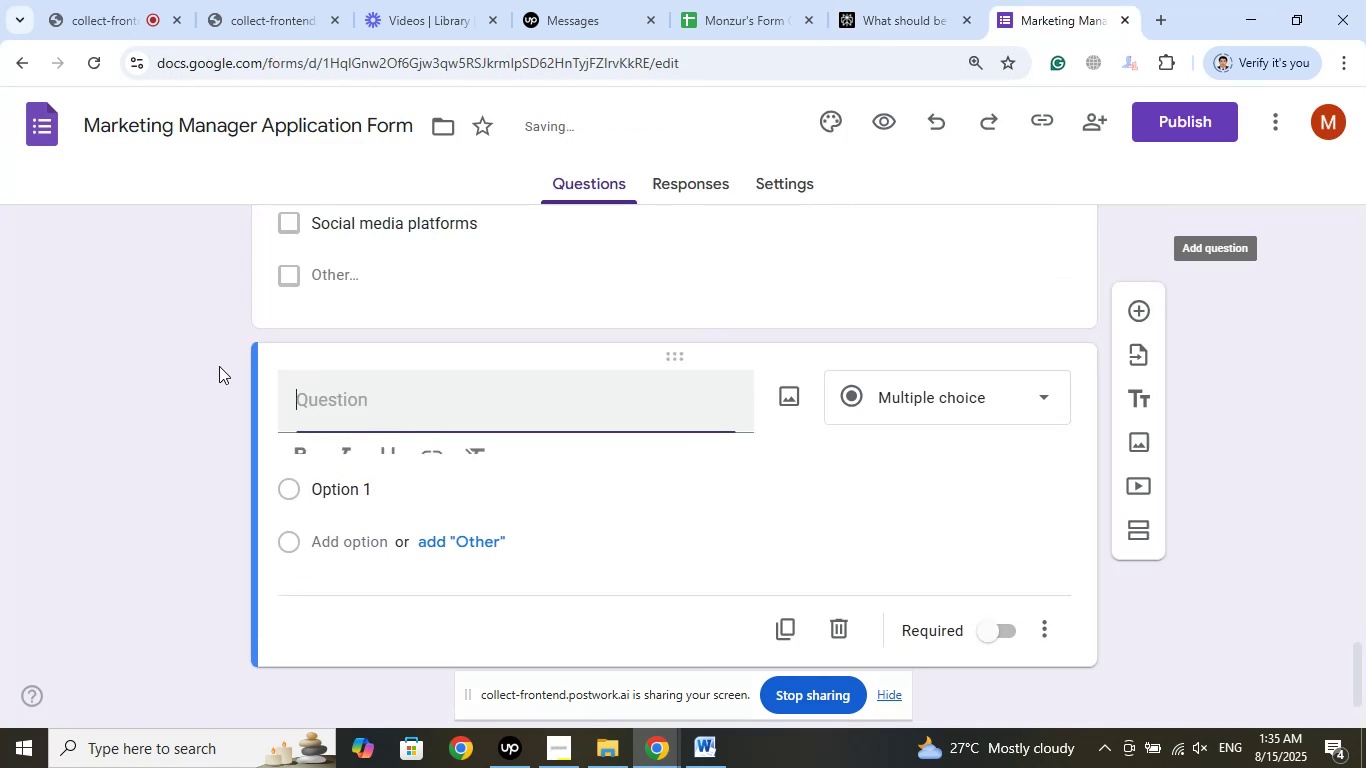 
scroll: coordinate [221, 357], scroll_direction: down, amount: 2.0
 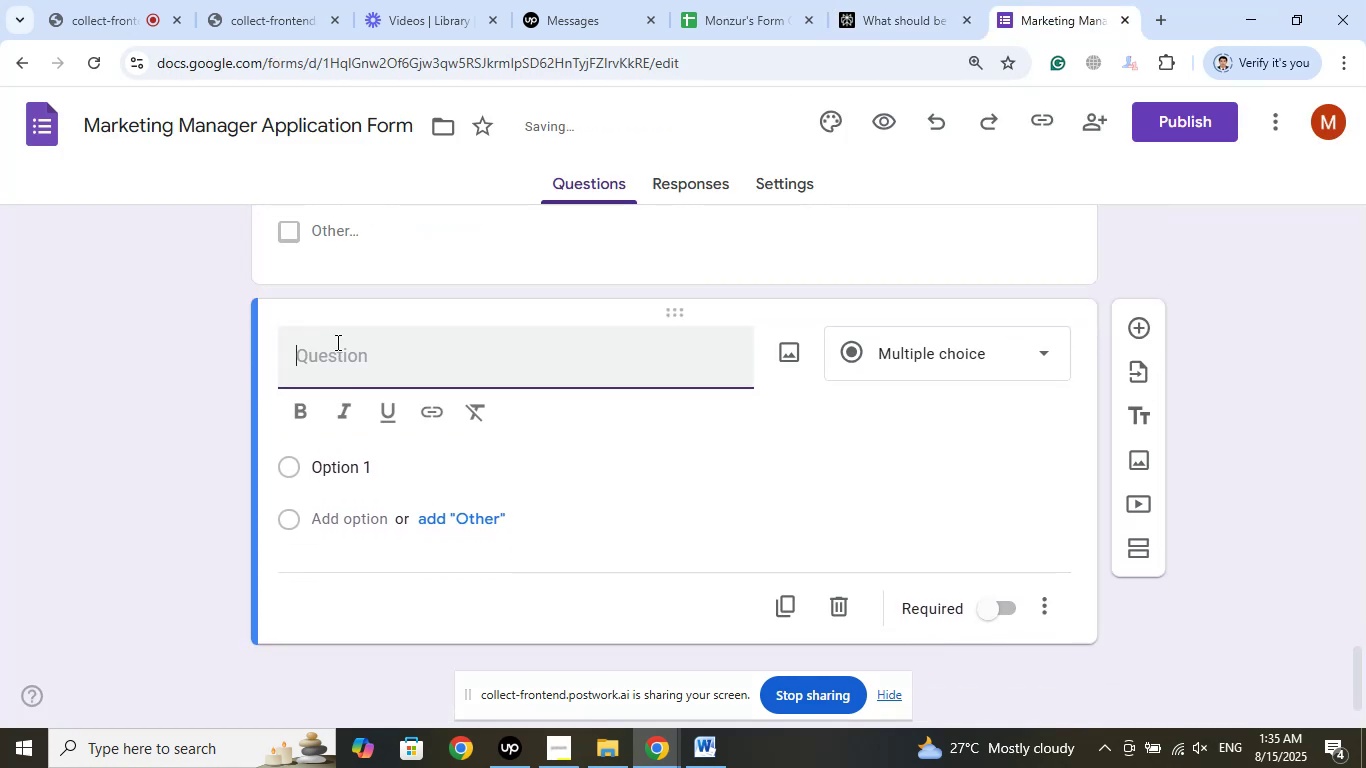 
right_click([336, 342])
 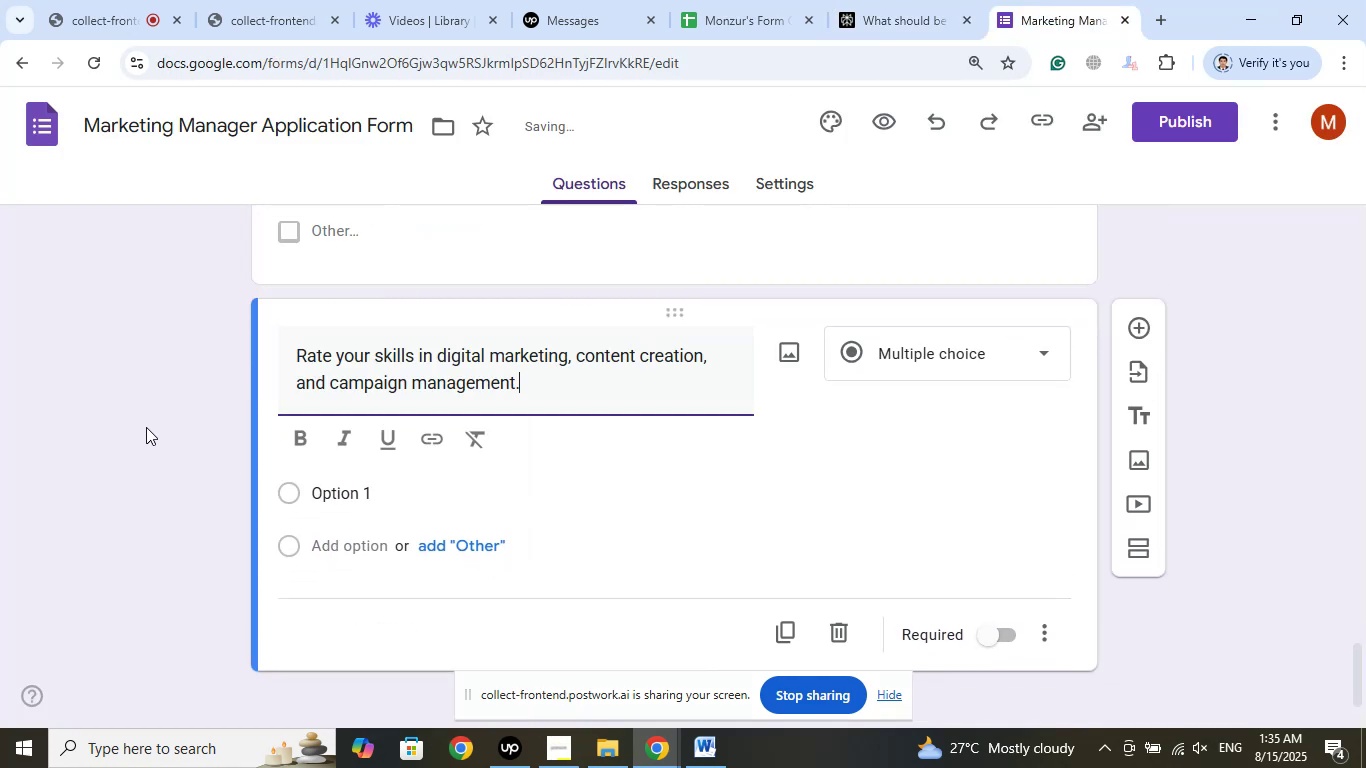 
wait(8.51)
 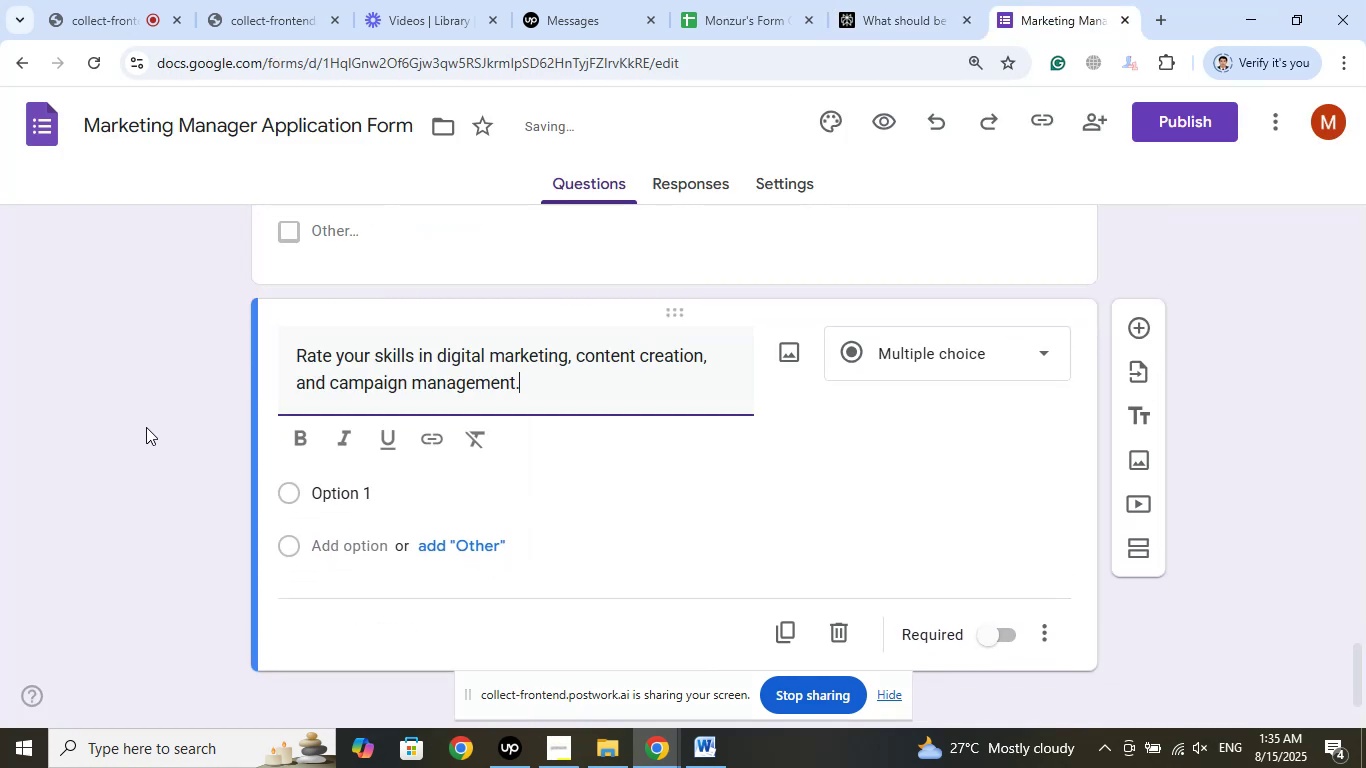 
left_click([905, 352])
 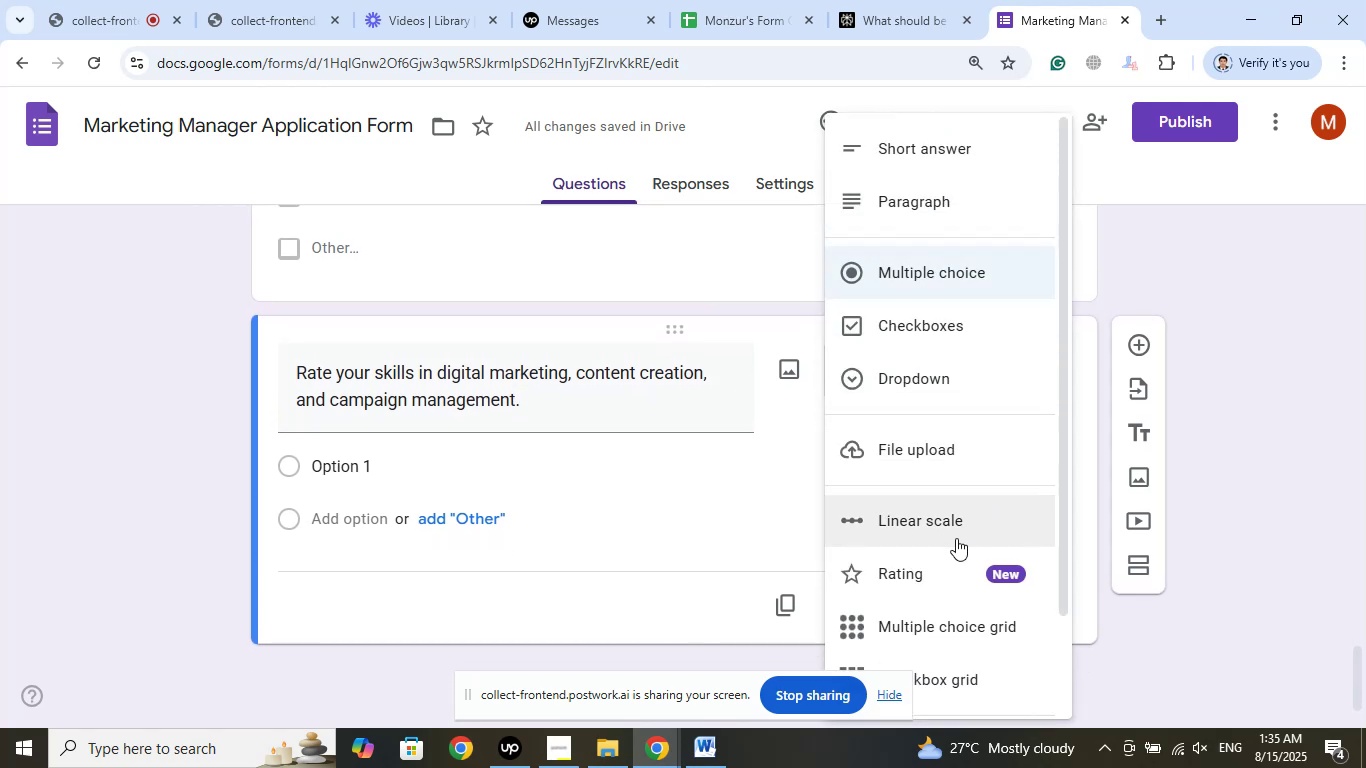 
wait(5.82)
 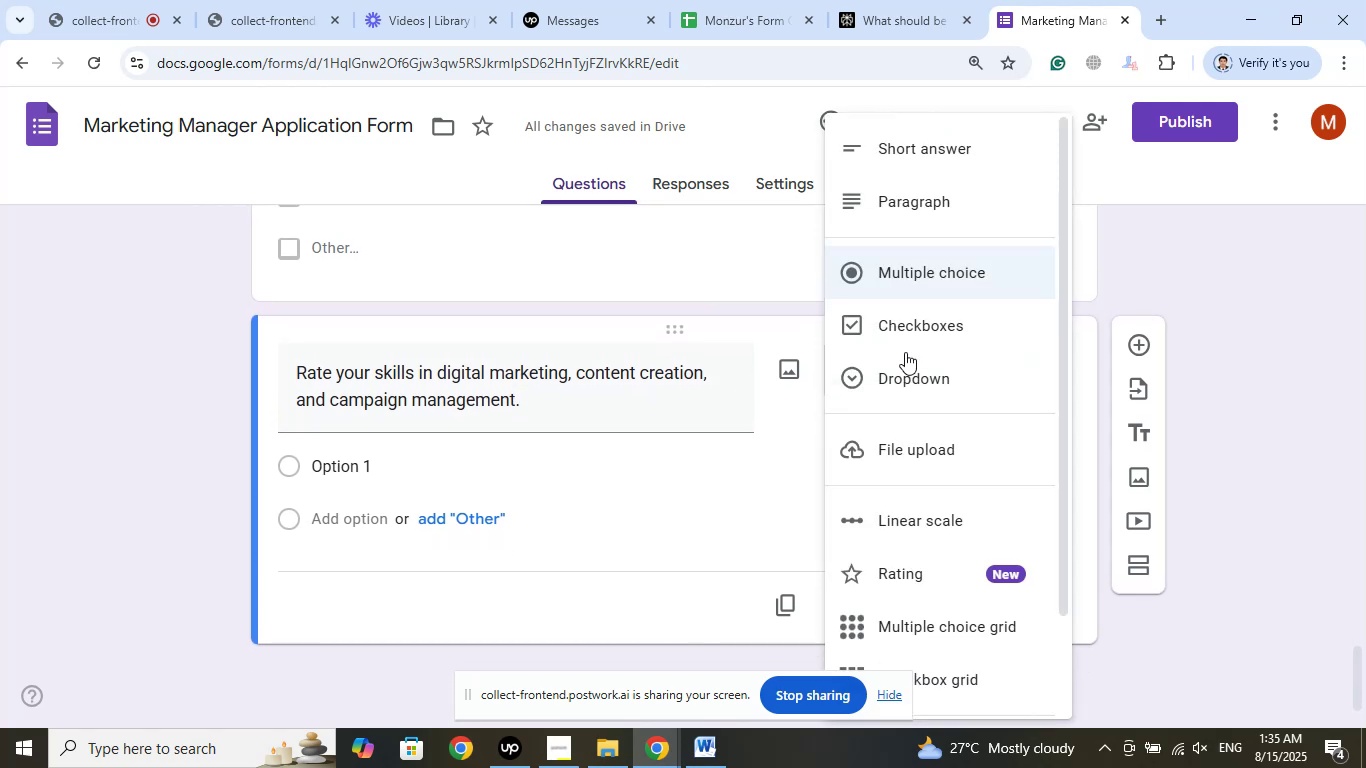 
left_click([957, 534])
 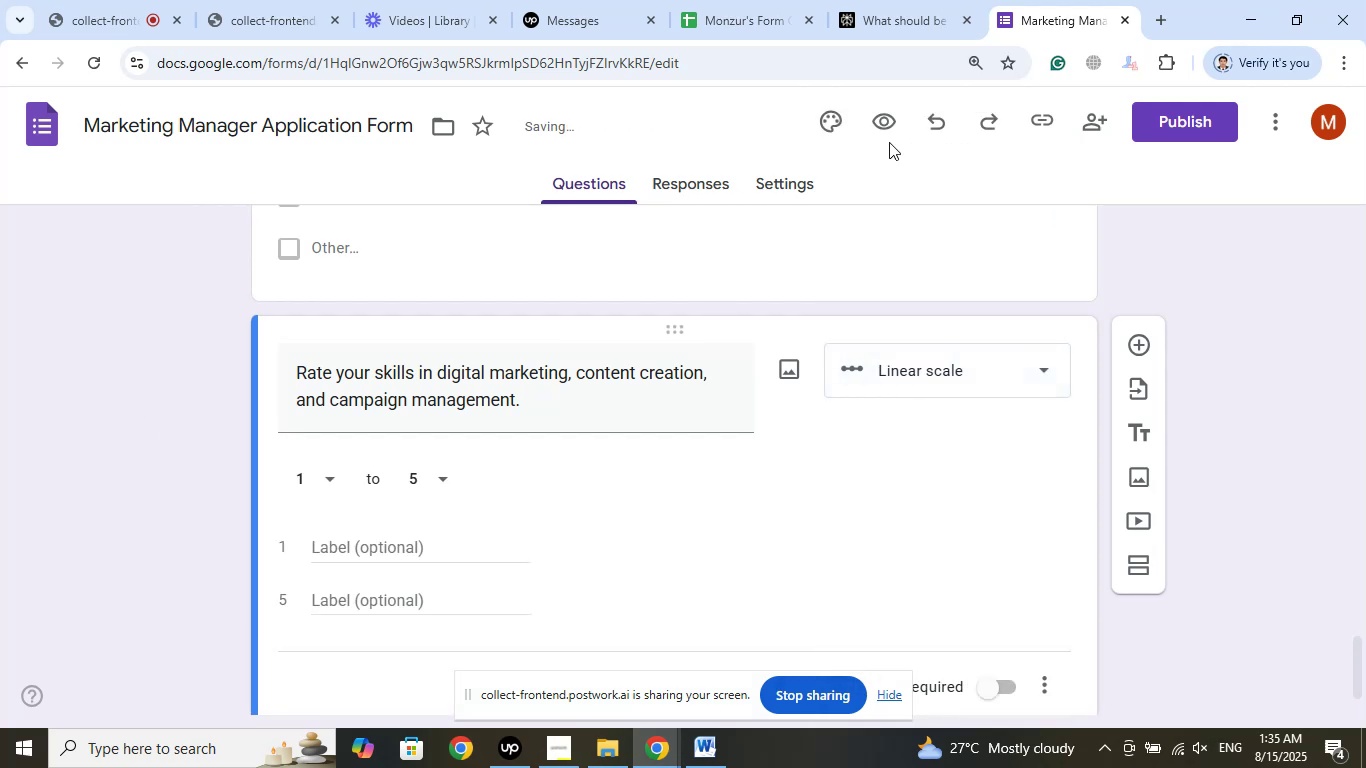 
left_click([899, 3])
 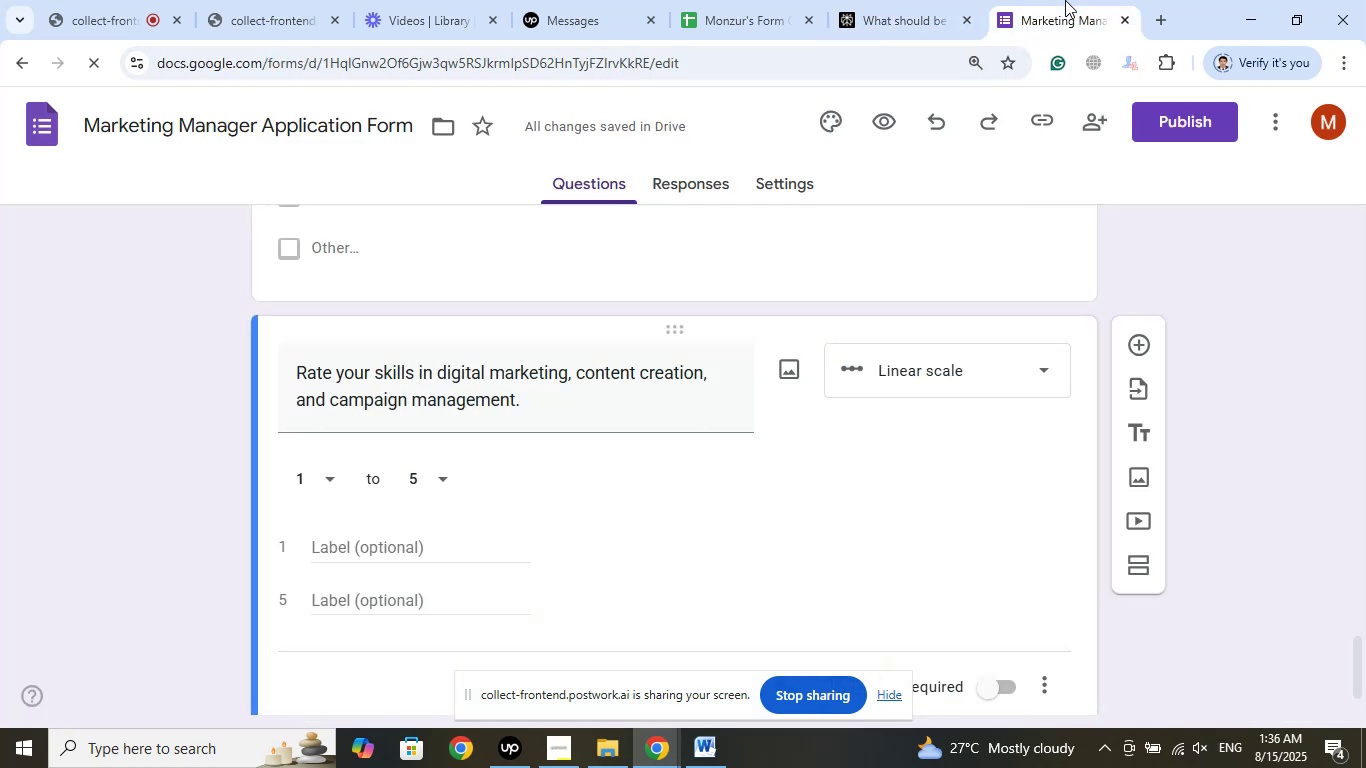 
scroll: coordinate [235, 308], scroll_direction: down, amount: 3.0
 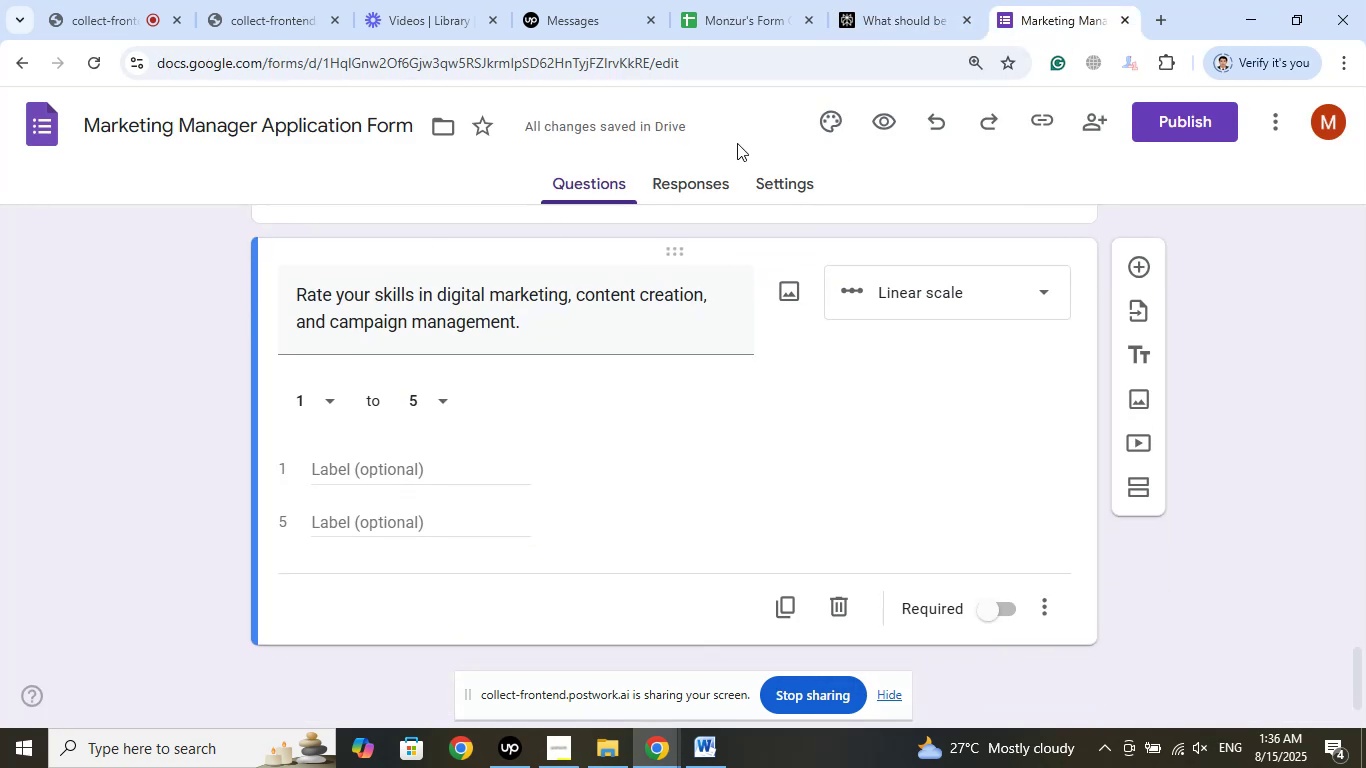 
left_click([903, 0])
 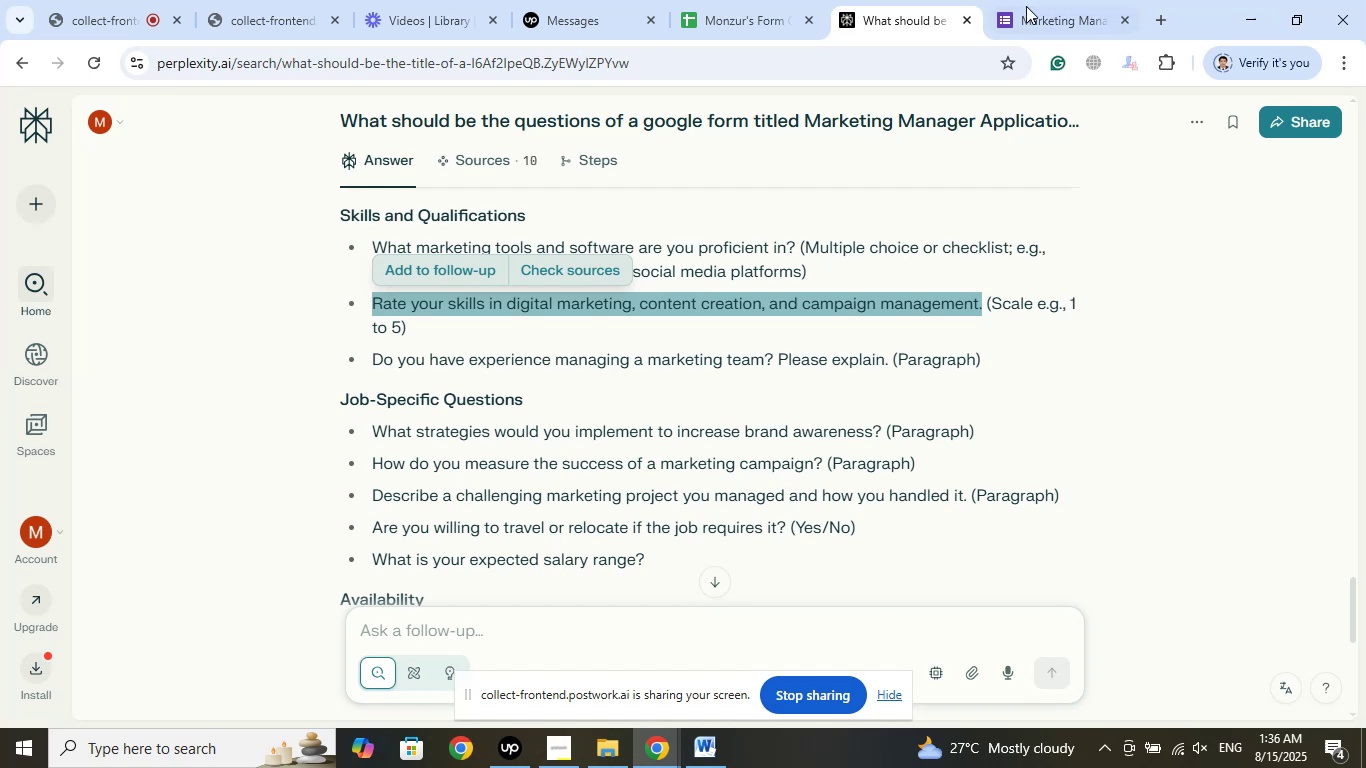 
left_click([1037, 0])
 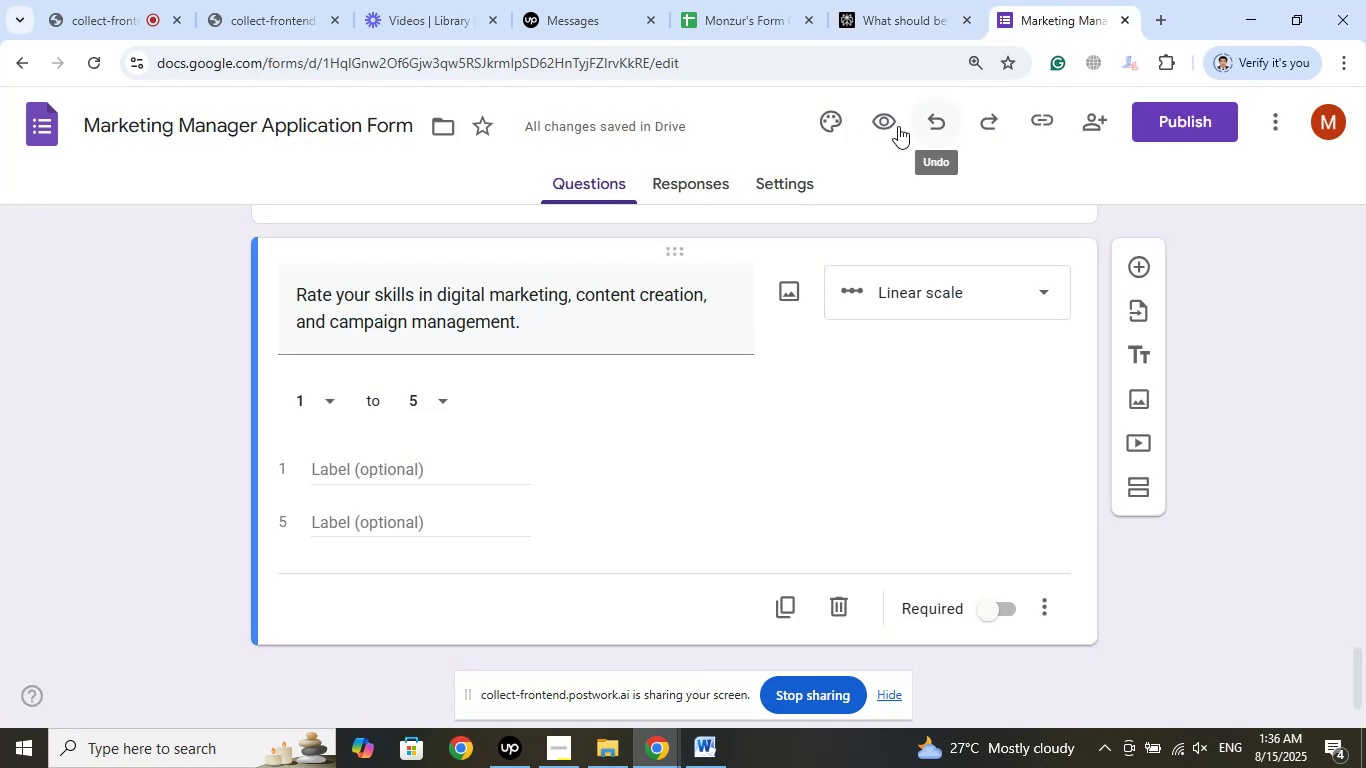 
left_click([888, 123])
 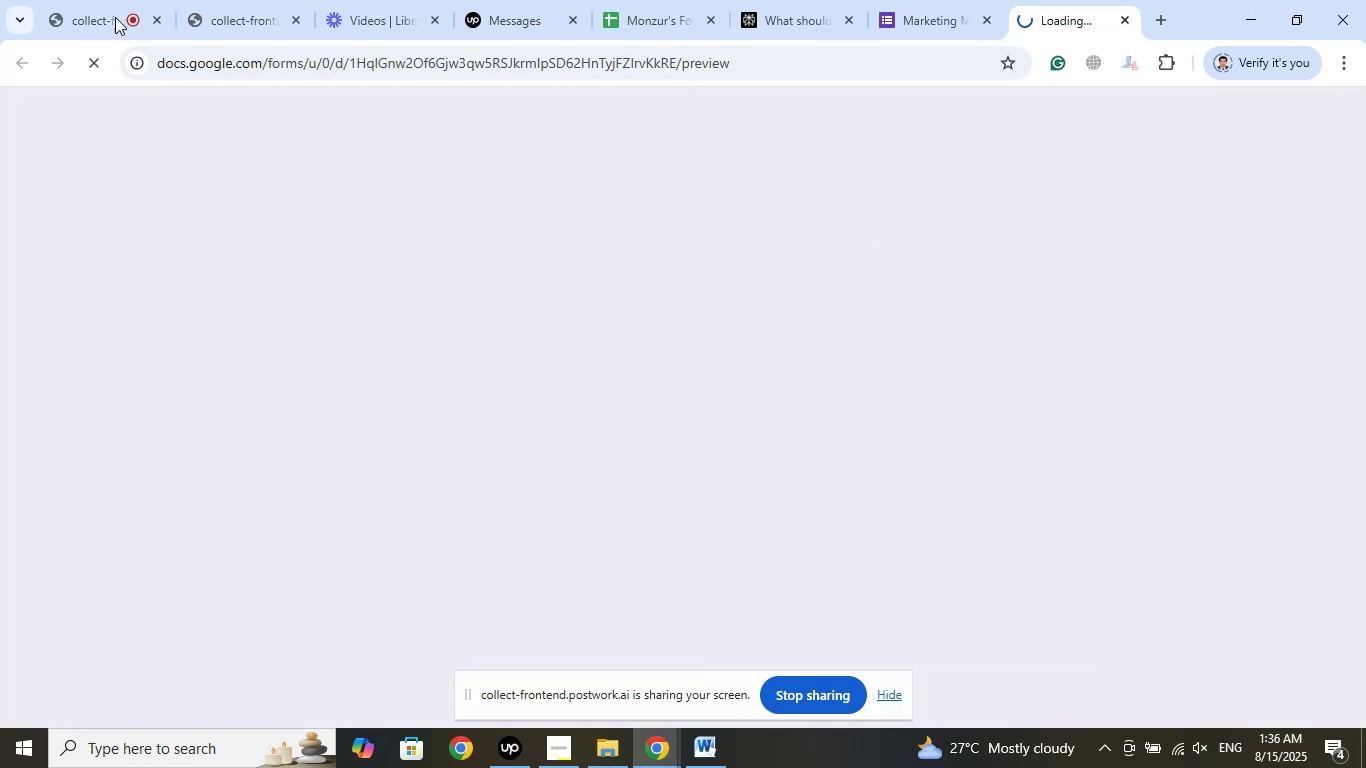 
left_click([99, 0])
 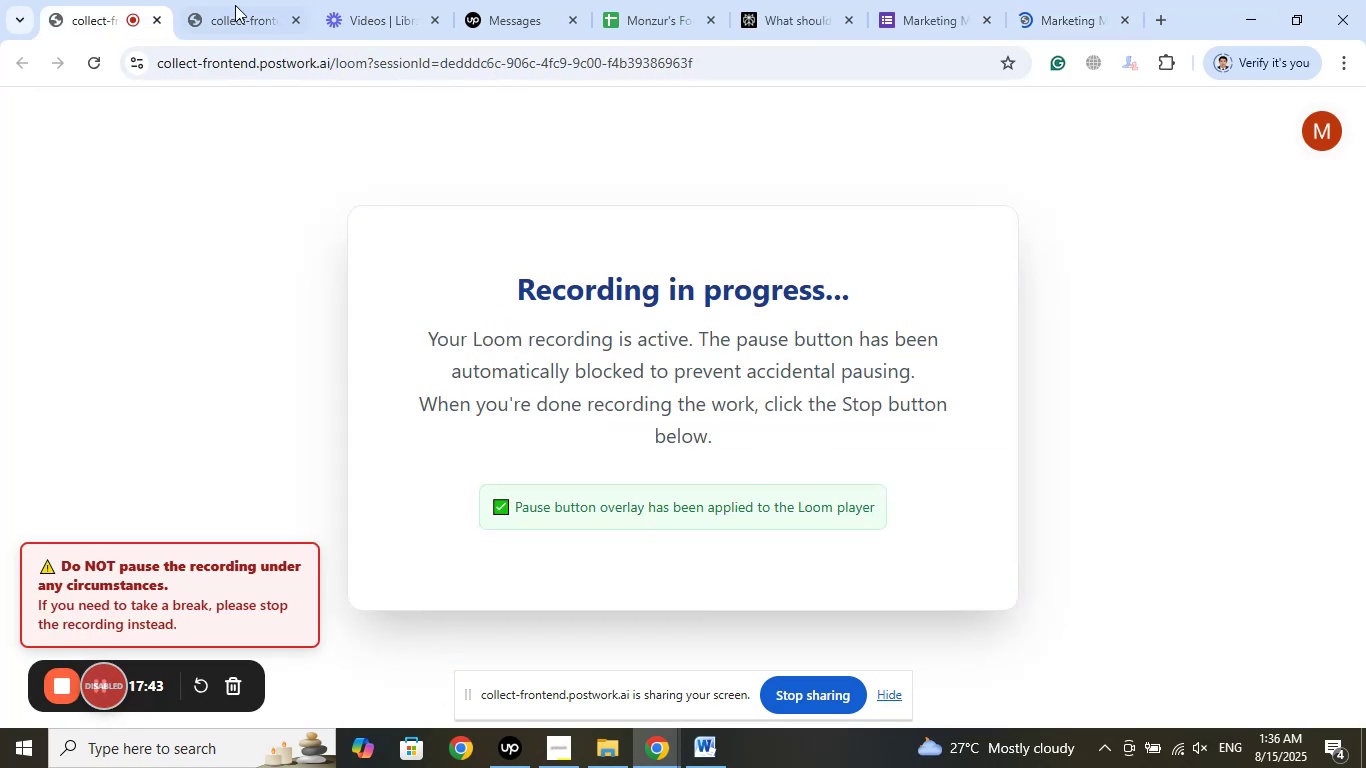 
left_click([240, 0])
 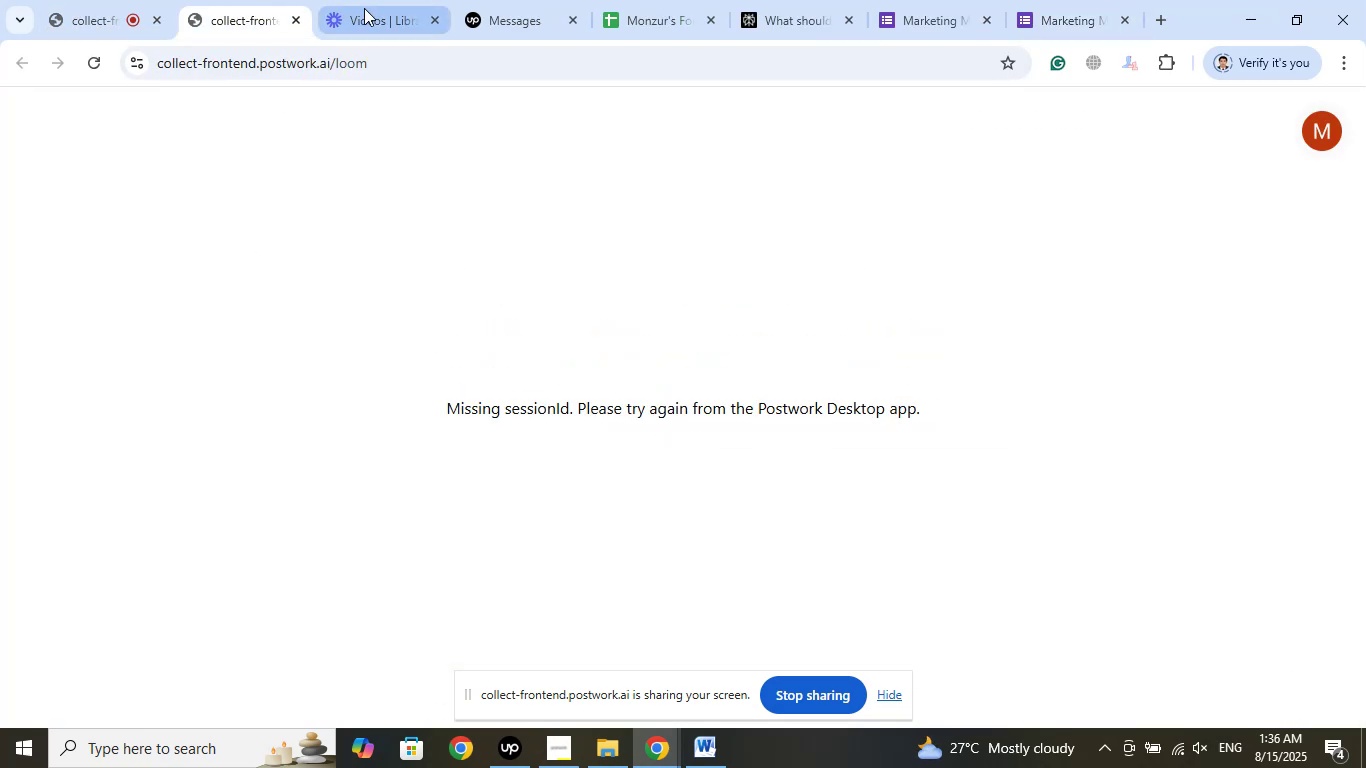 
left_click([386, 2])
 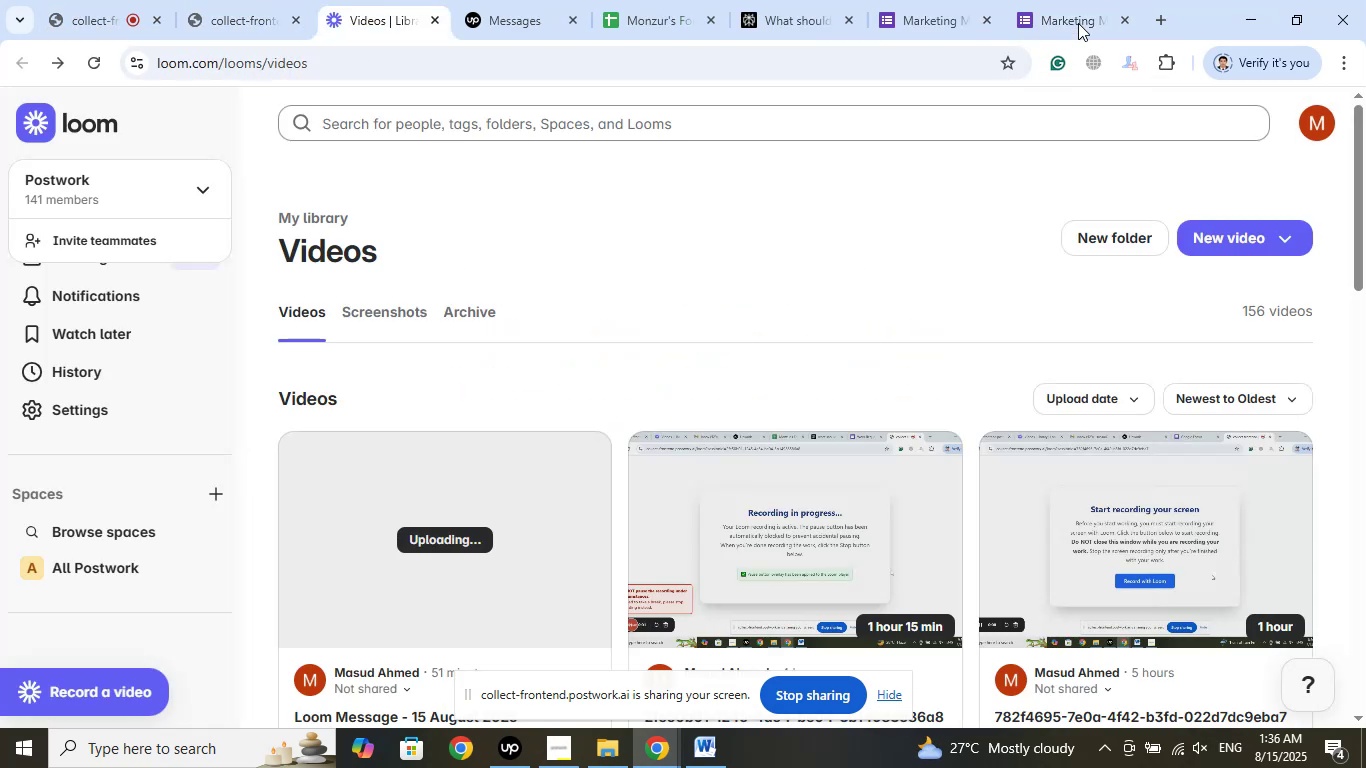 
left_click([1074, 0])
 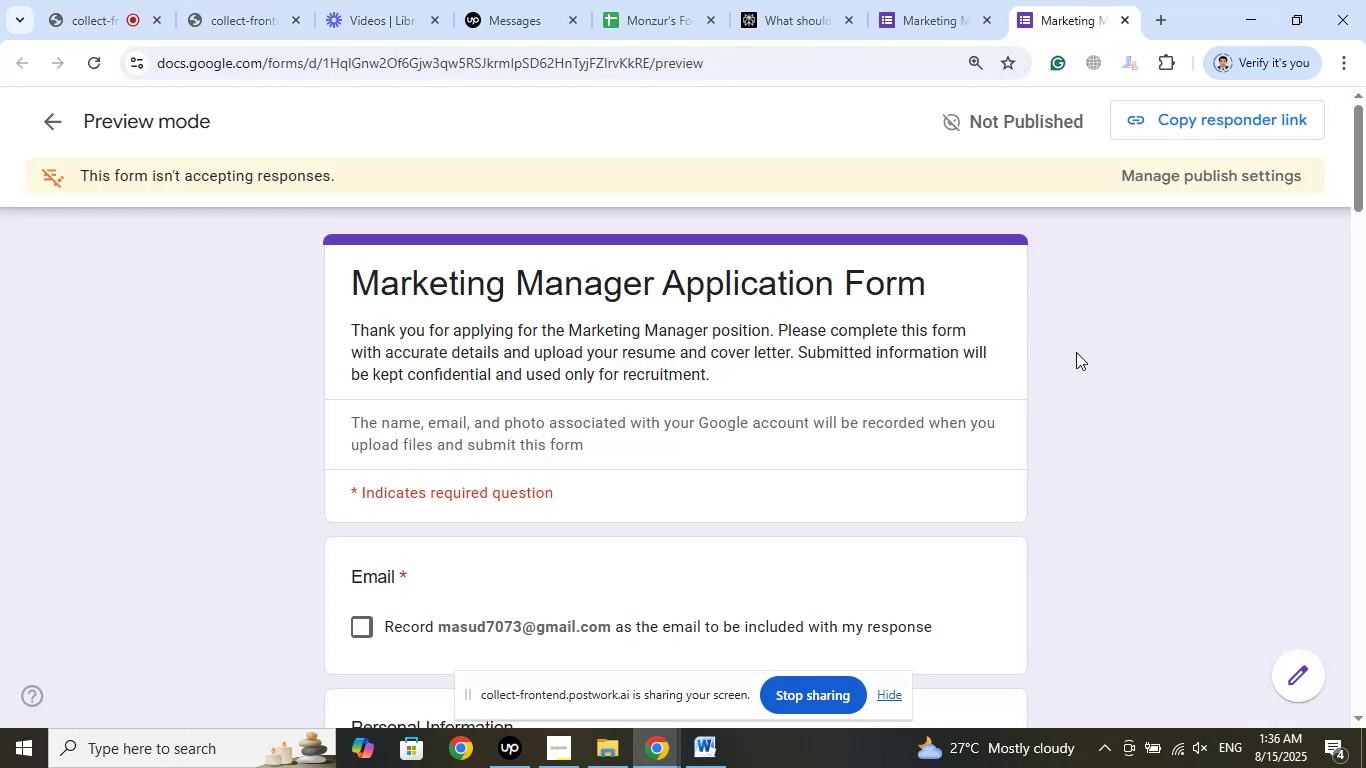 
scroll: coordinate [1075, 347], scroll_direction: down, amount: 29.0
 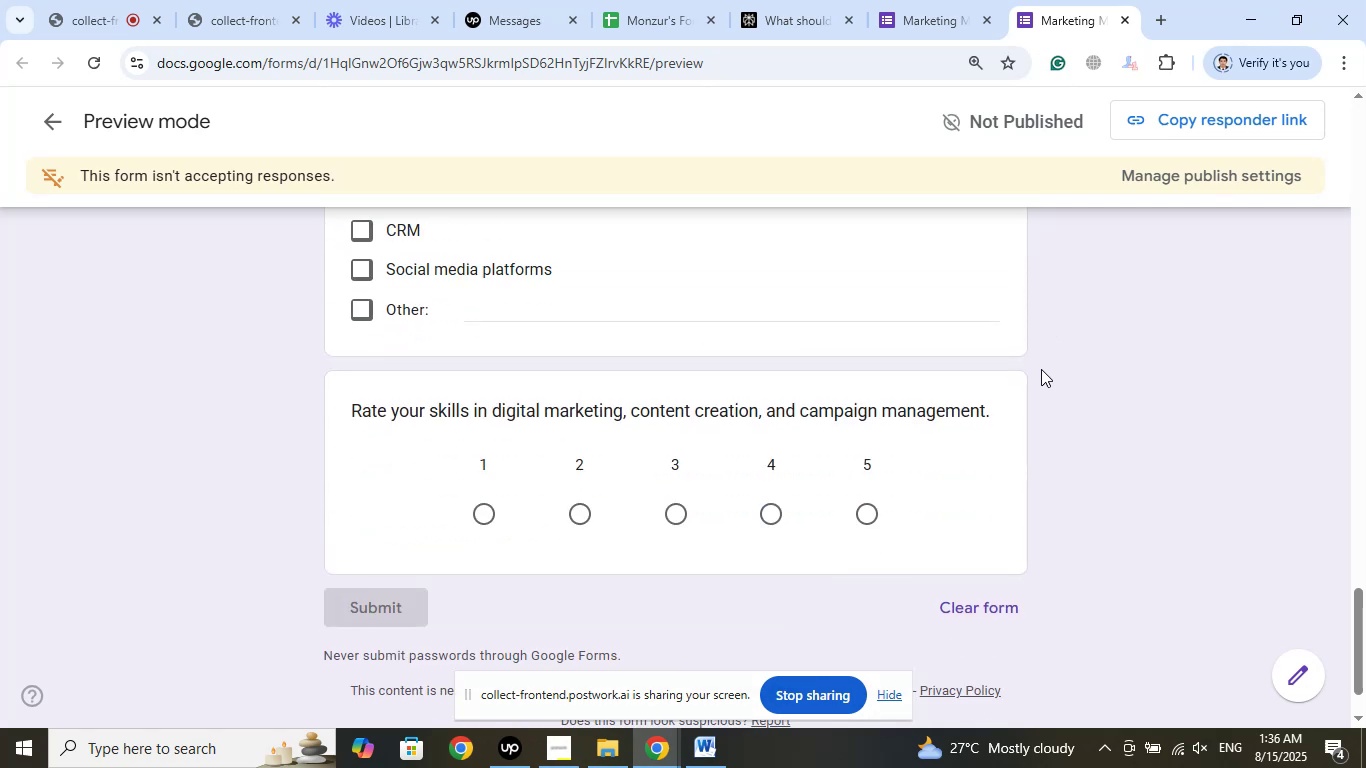 
left_click([949, 0])
 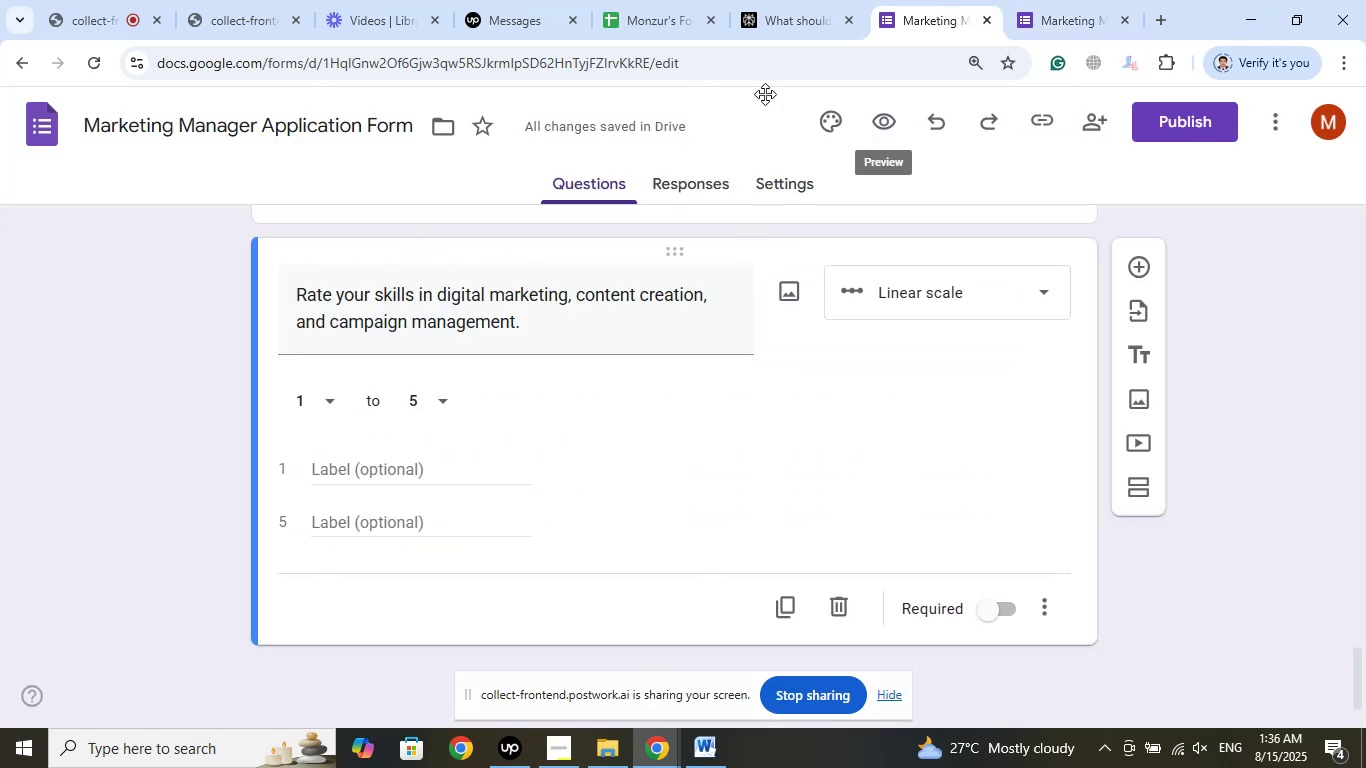 
left_click([765, 10])
 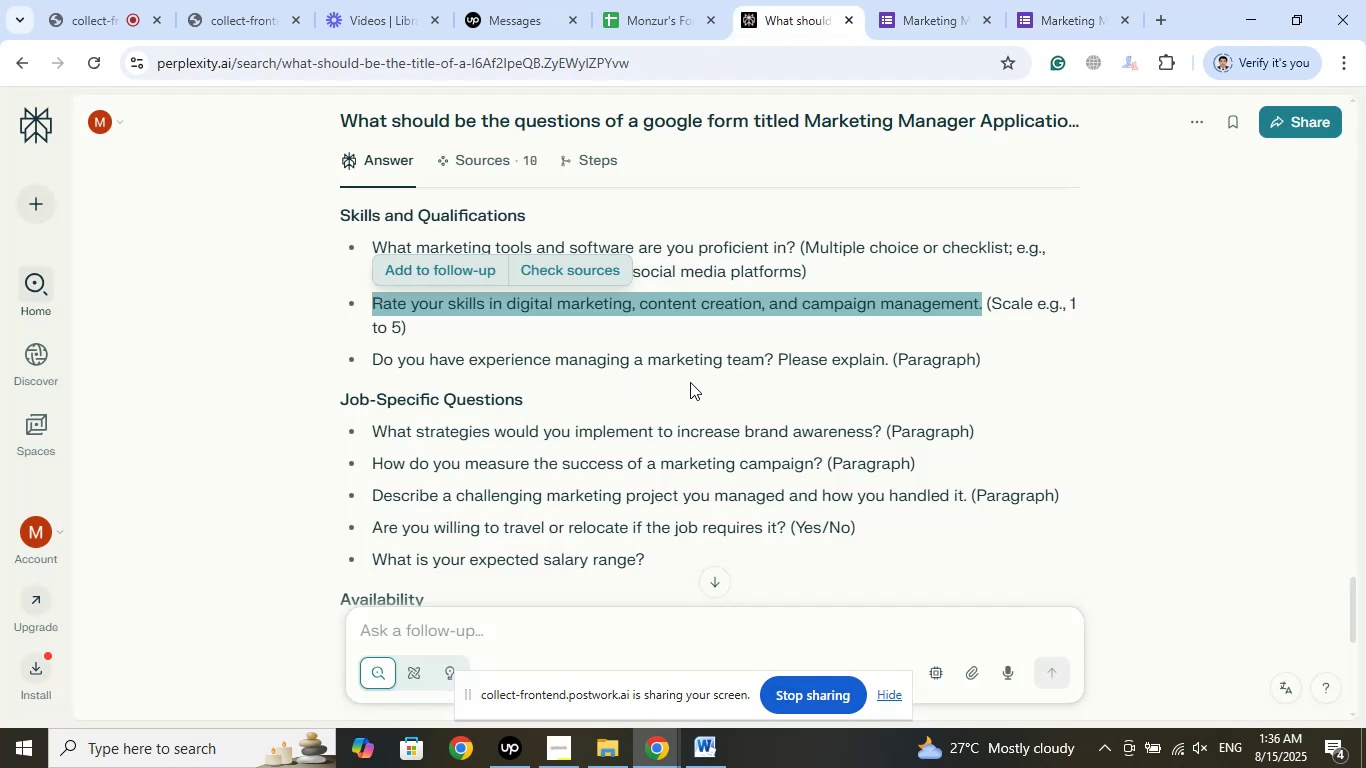 
wait(7.56)
 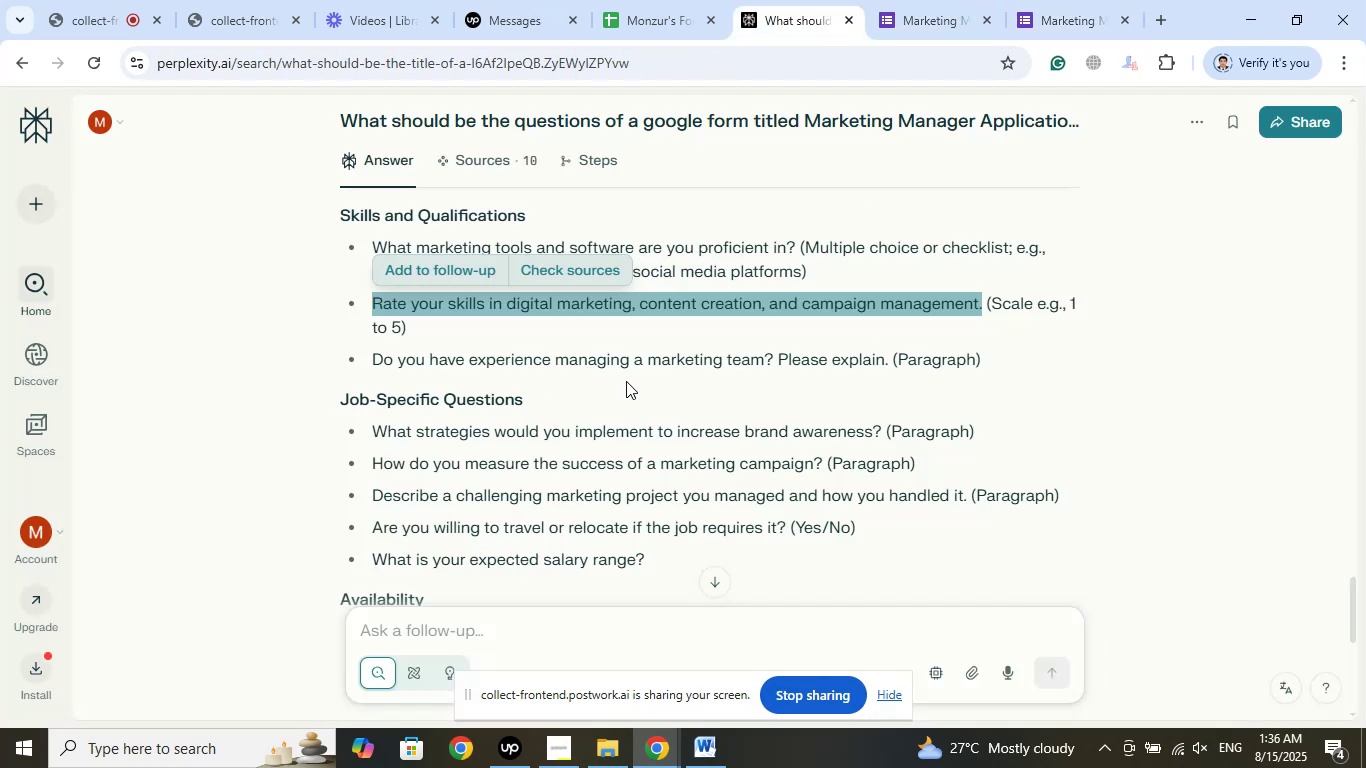 
left_click_drag(start_coordinate=[889, 362], to_coordinate=[373, 364])
 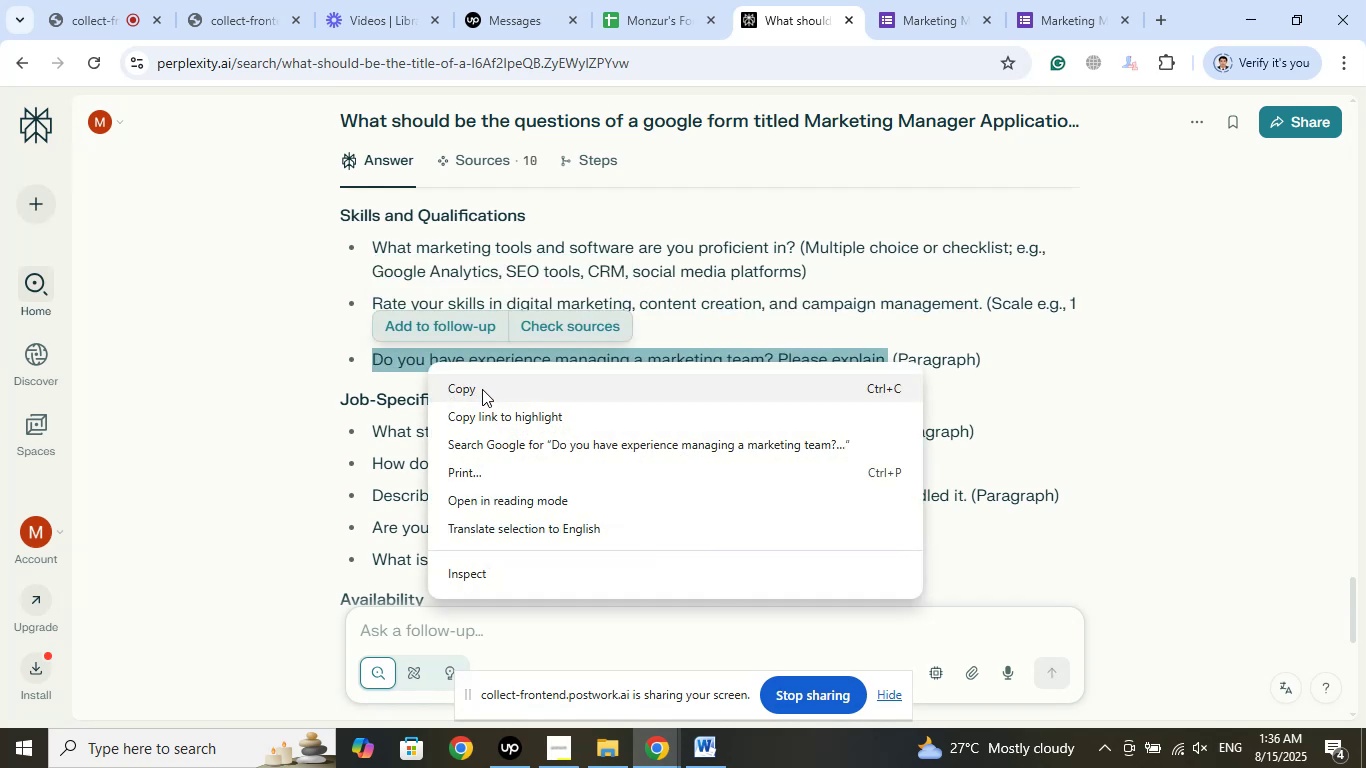 
left_click([482, 389])
 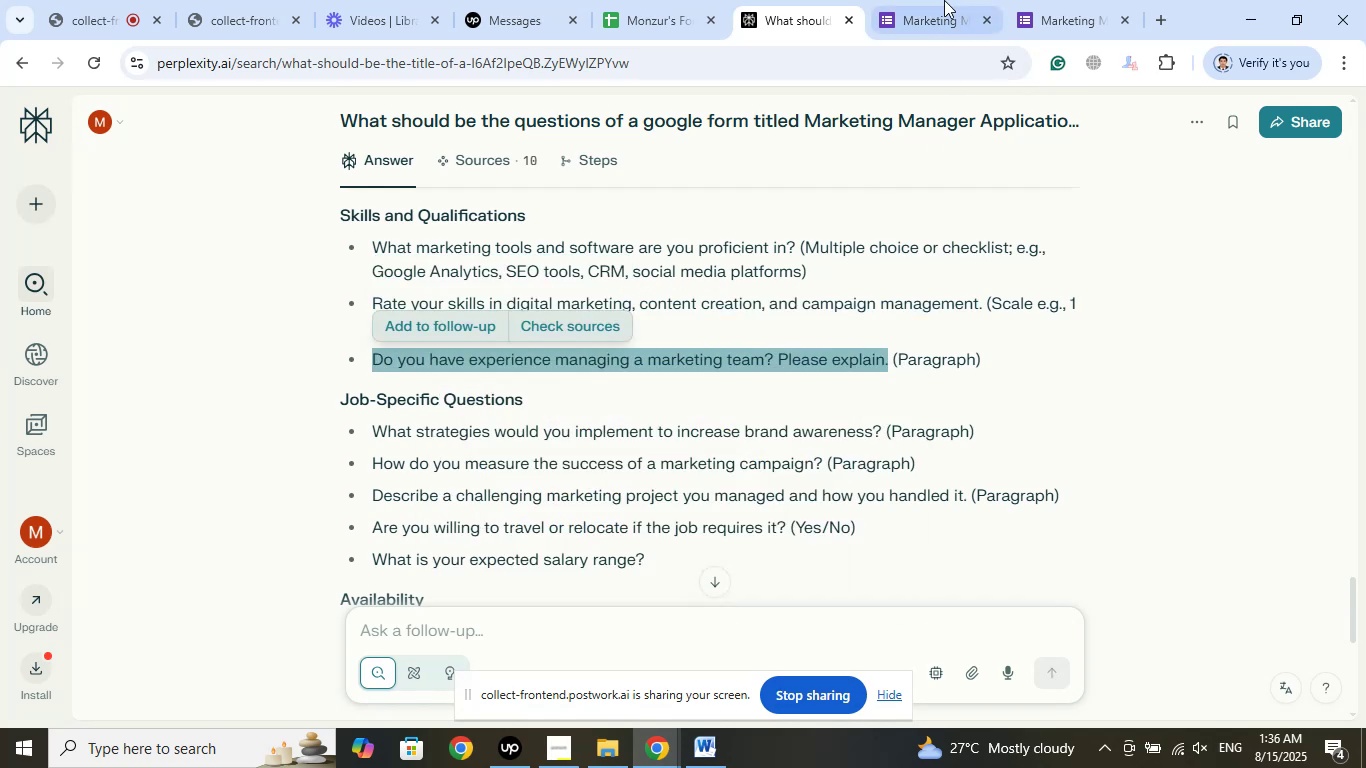 
left_click([929, 0])
 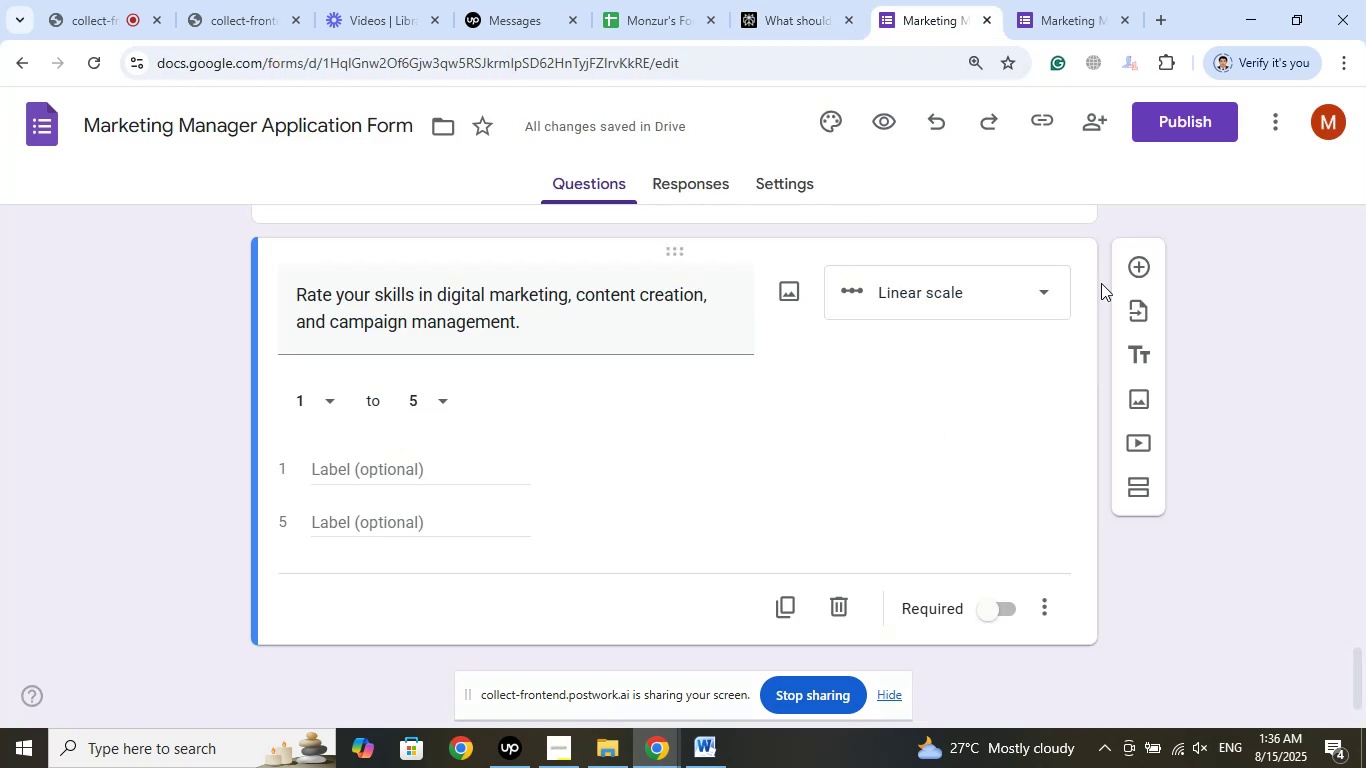 
left_click([1139, 264])
 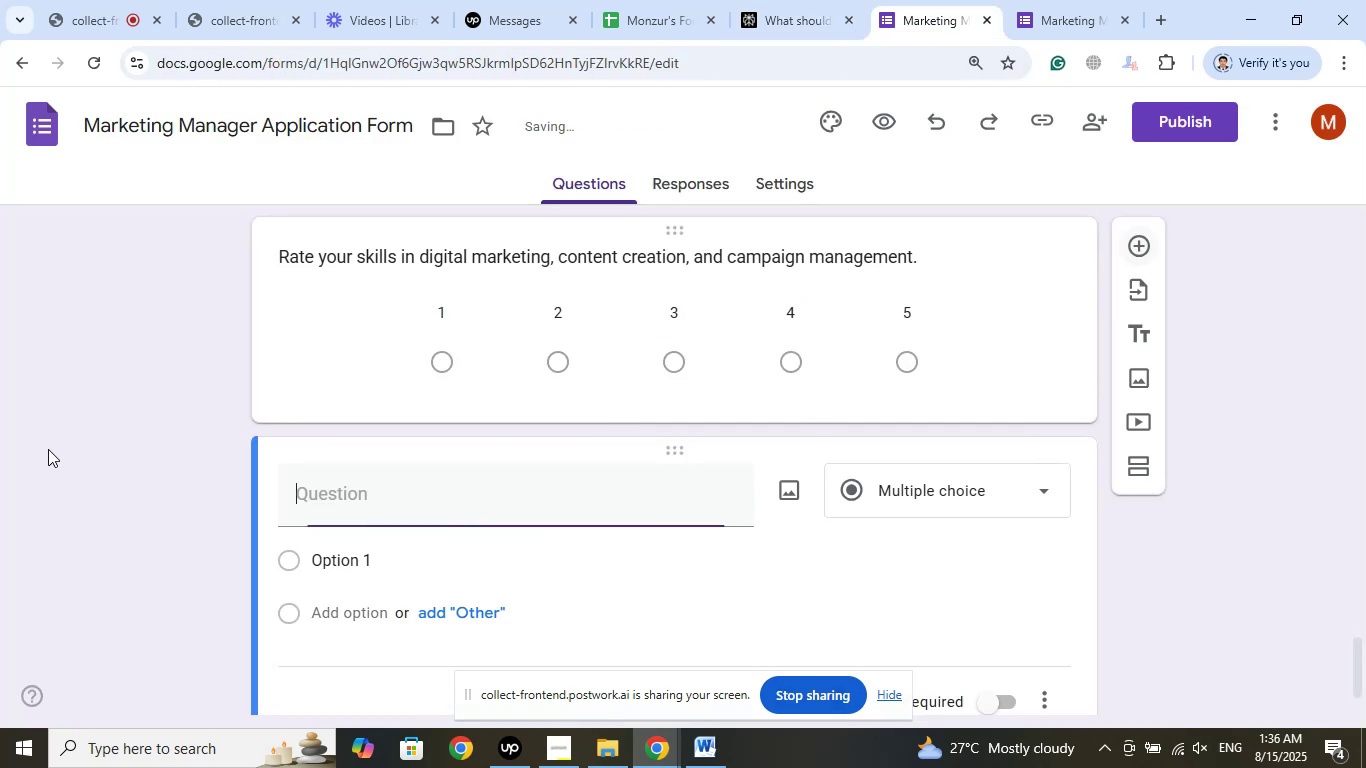 
scroll: coordinate [83, 407], scroll_direction: down, amount: 3.0
 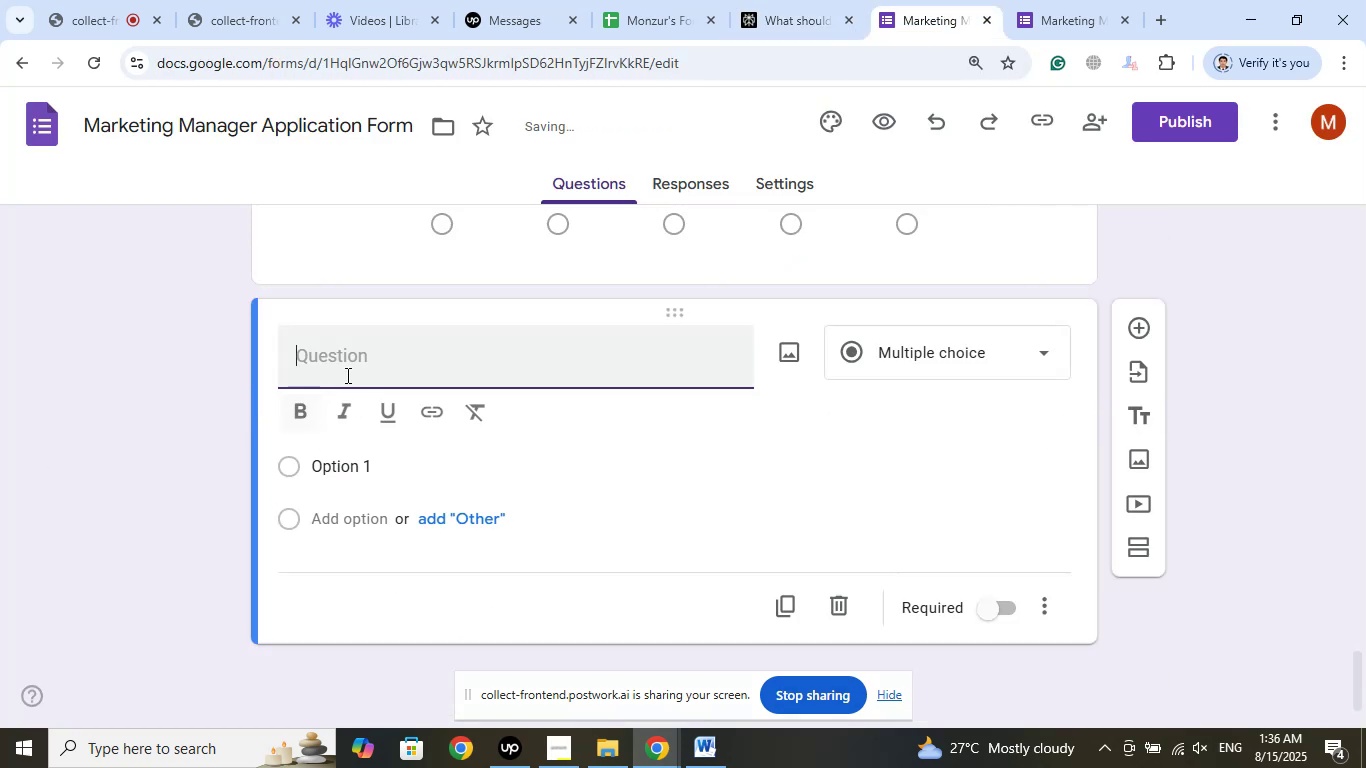 
right_click([348, 355])
 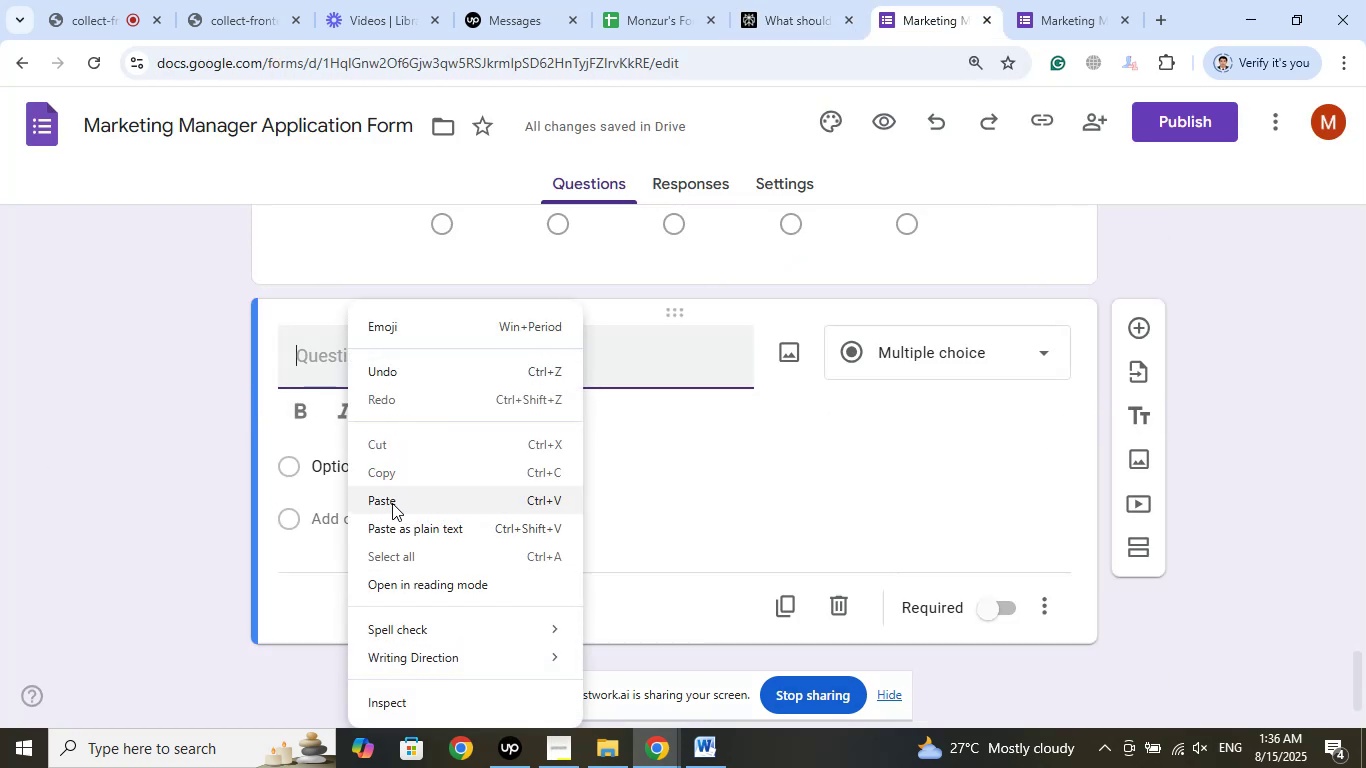 
left_click([392, 503])
 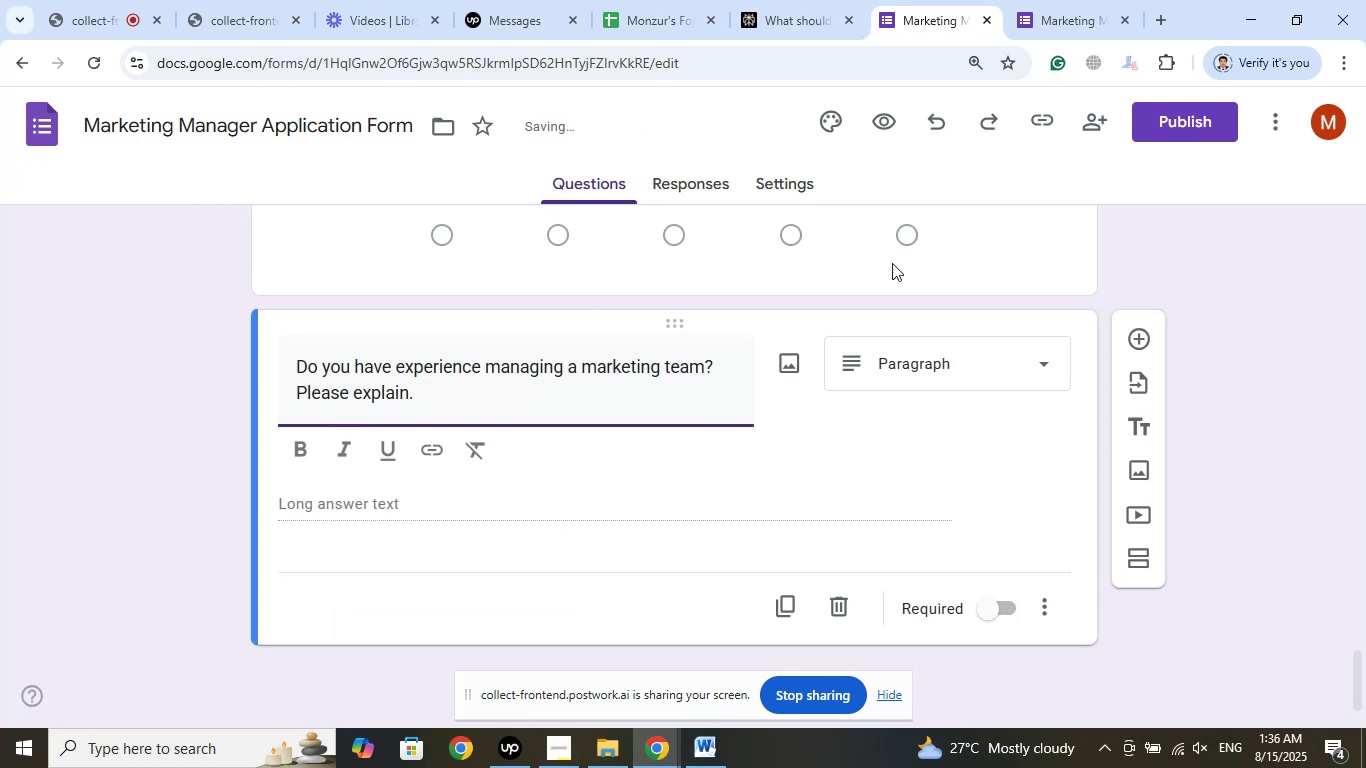 
left_click([824, 0])
 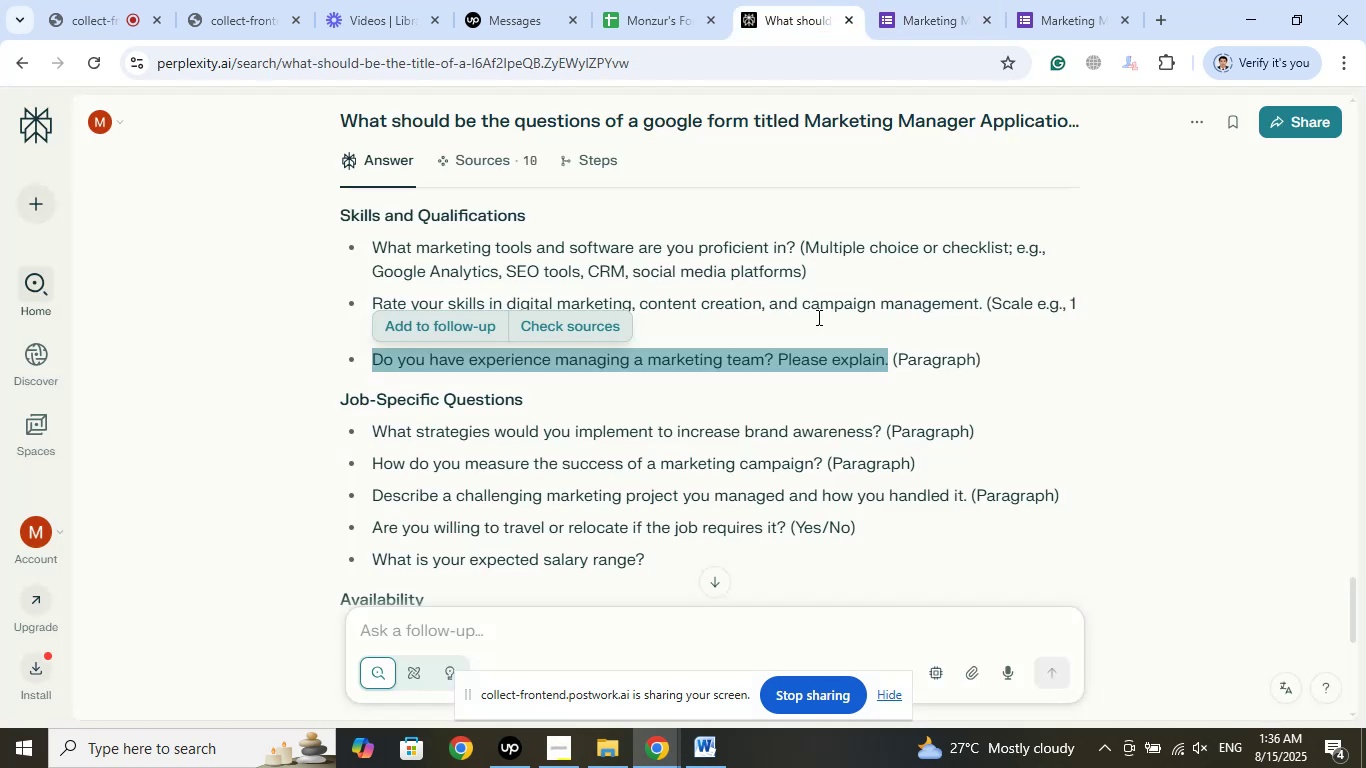 
scroll: coordinate [830, 334], scroll_direction: down, amount: 2.0
 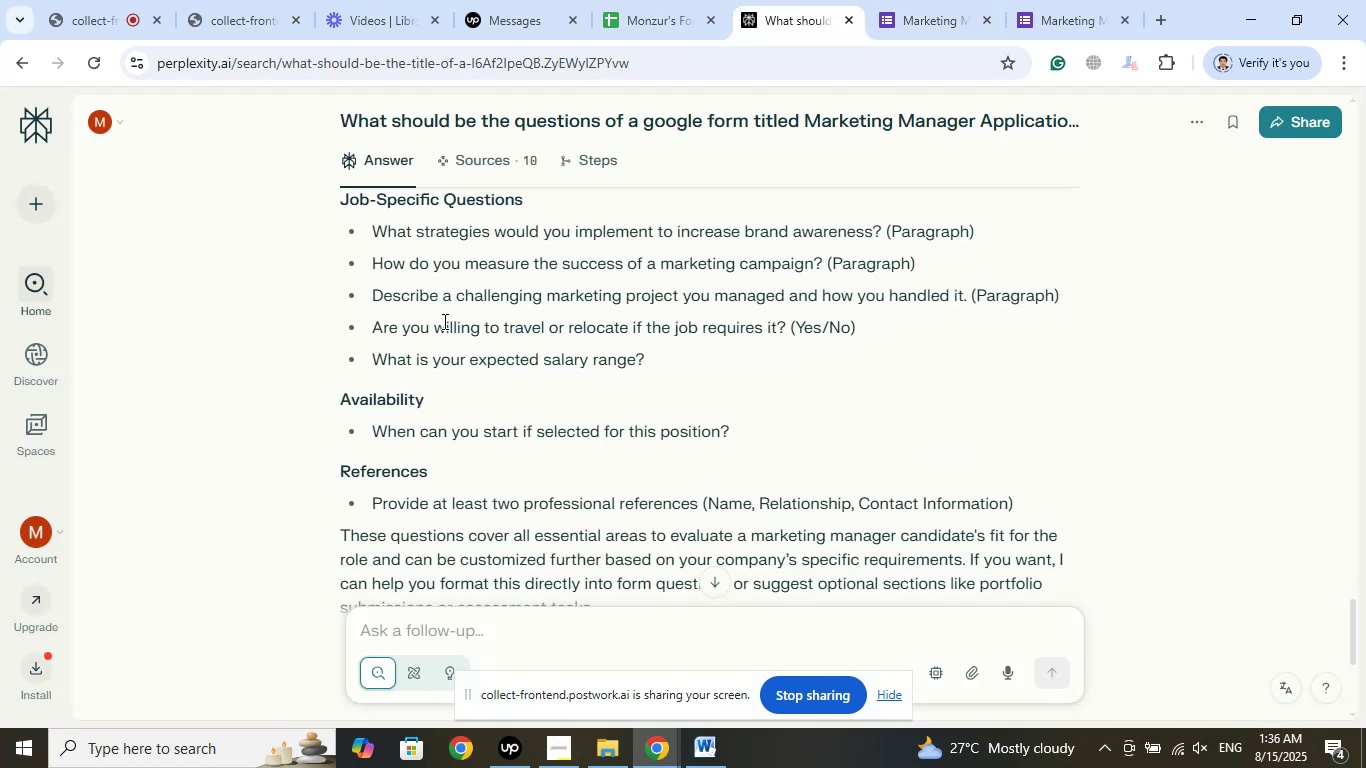 
scroll: coordinate [443, 321], scroll_direction: up, amount: 1.0
 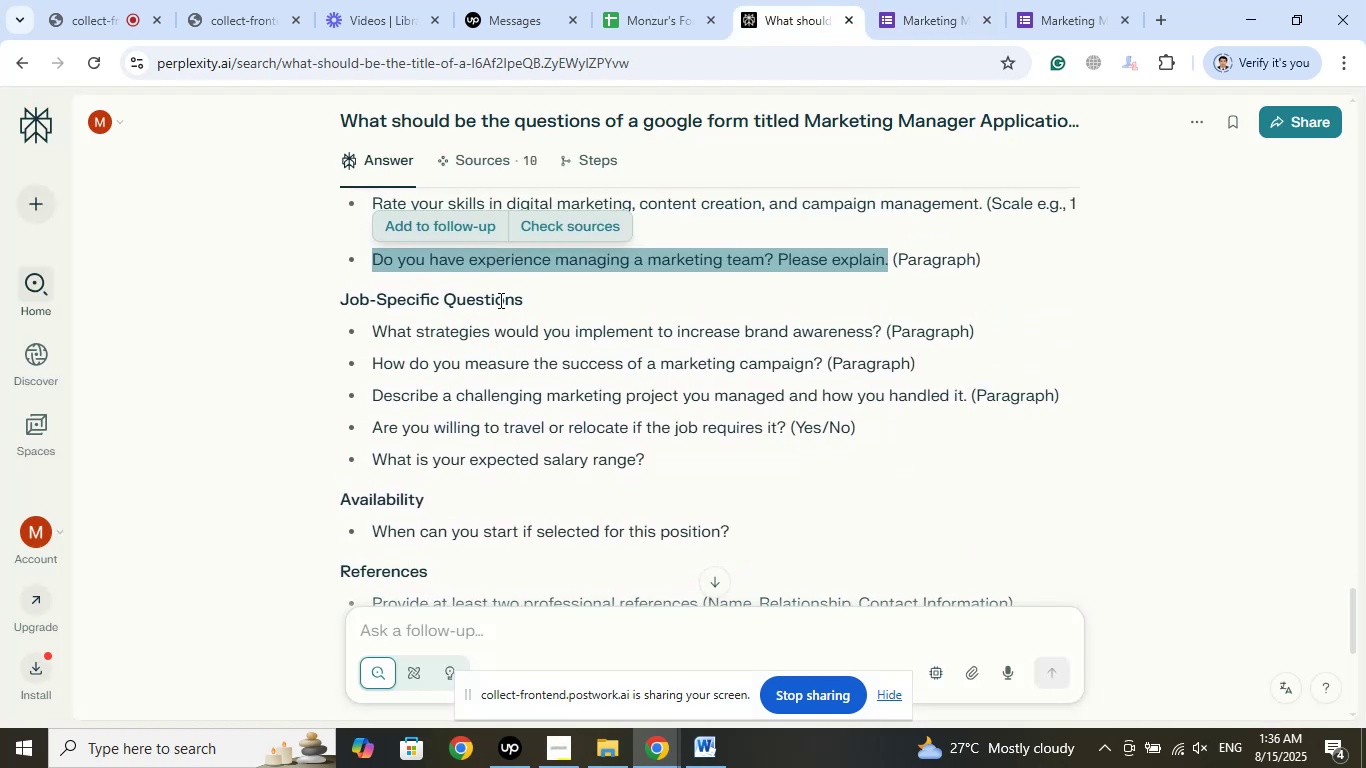 
left_click_drag(start_coordinate=[534, 302], to_coordinate=[341, 305])
 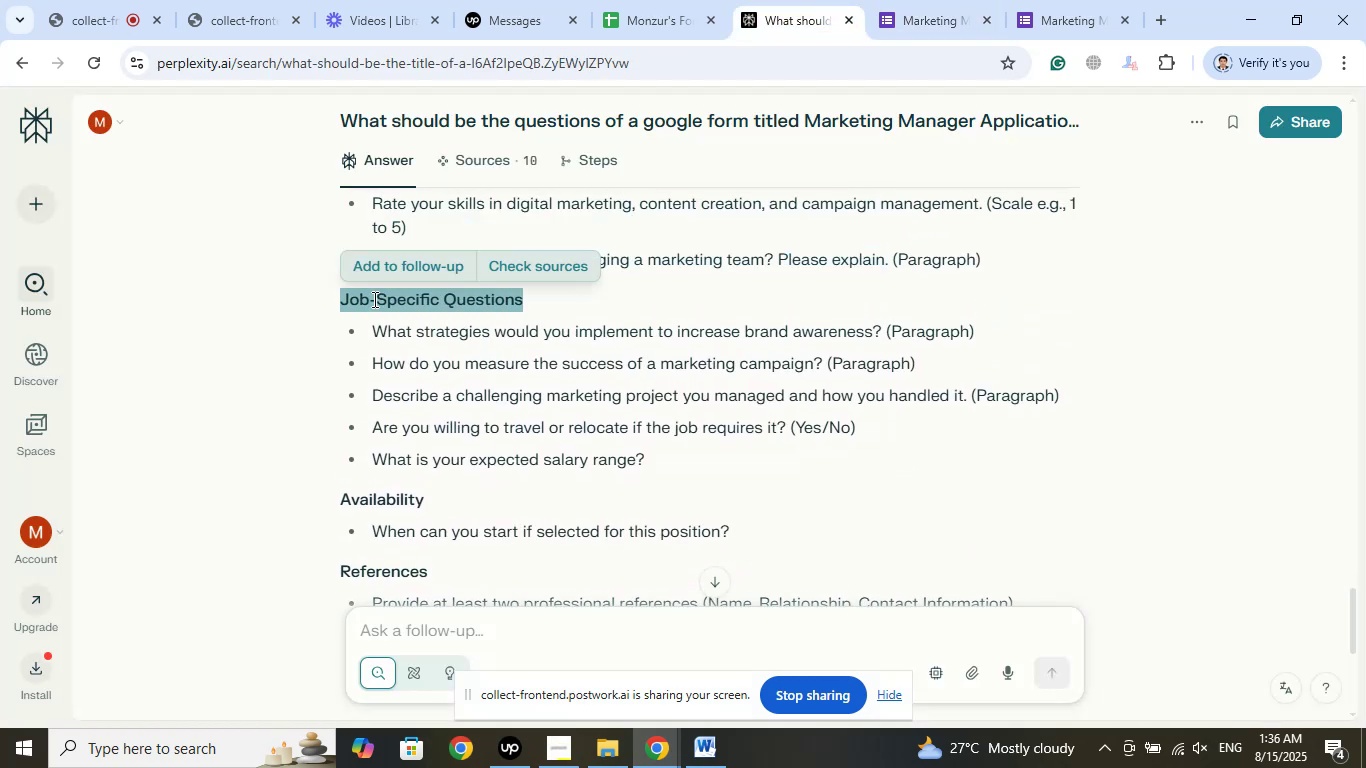 
right_click([373, 299])
 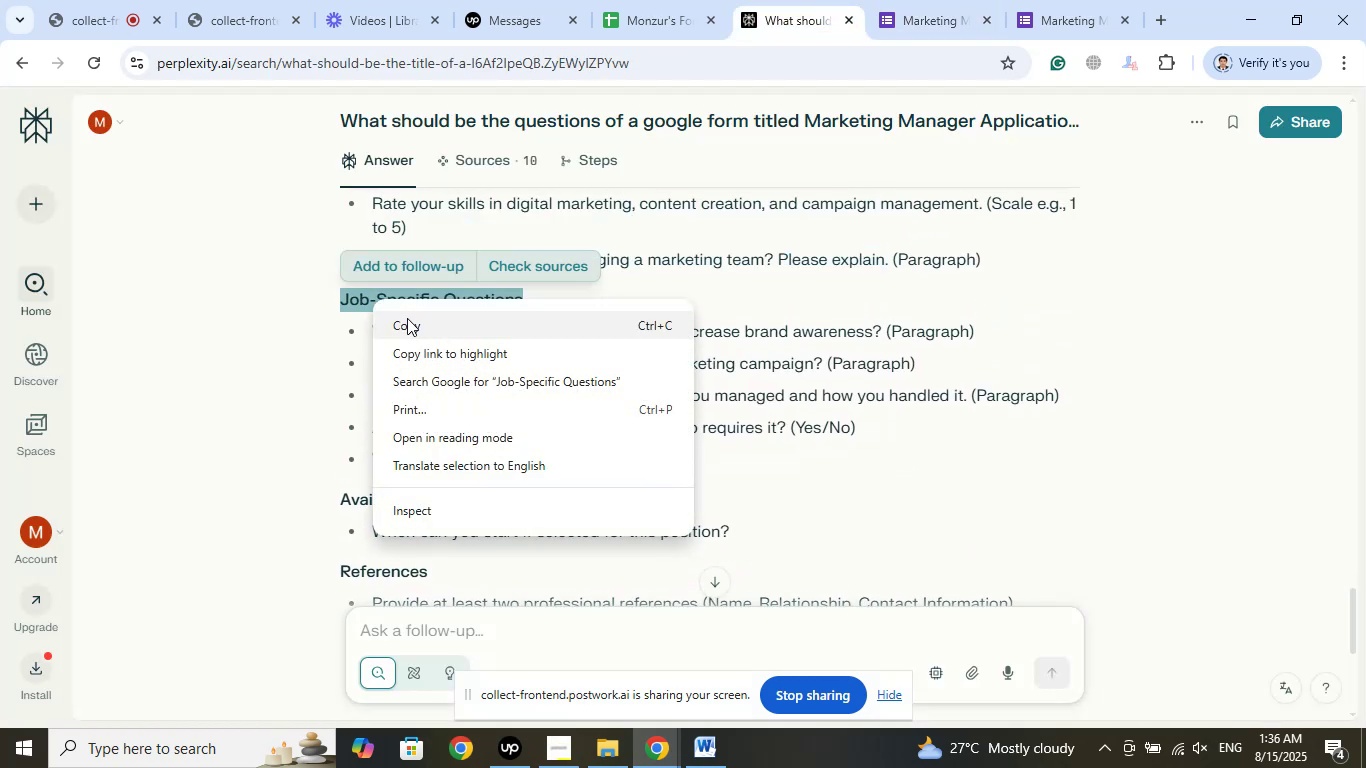 
left_click([407, 318])
 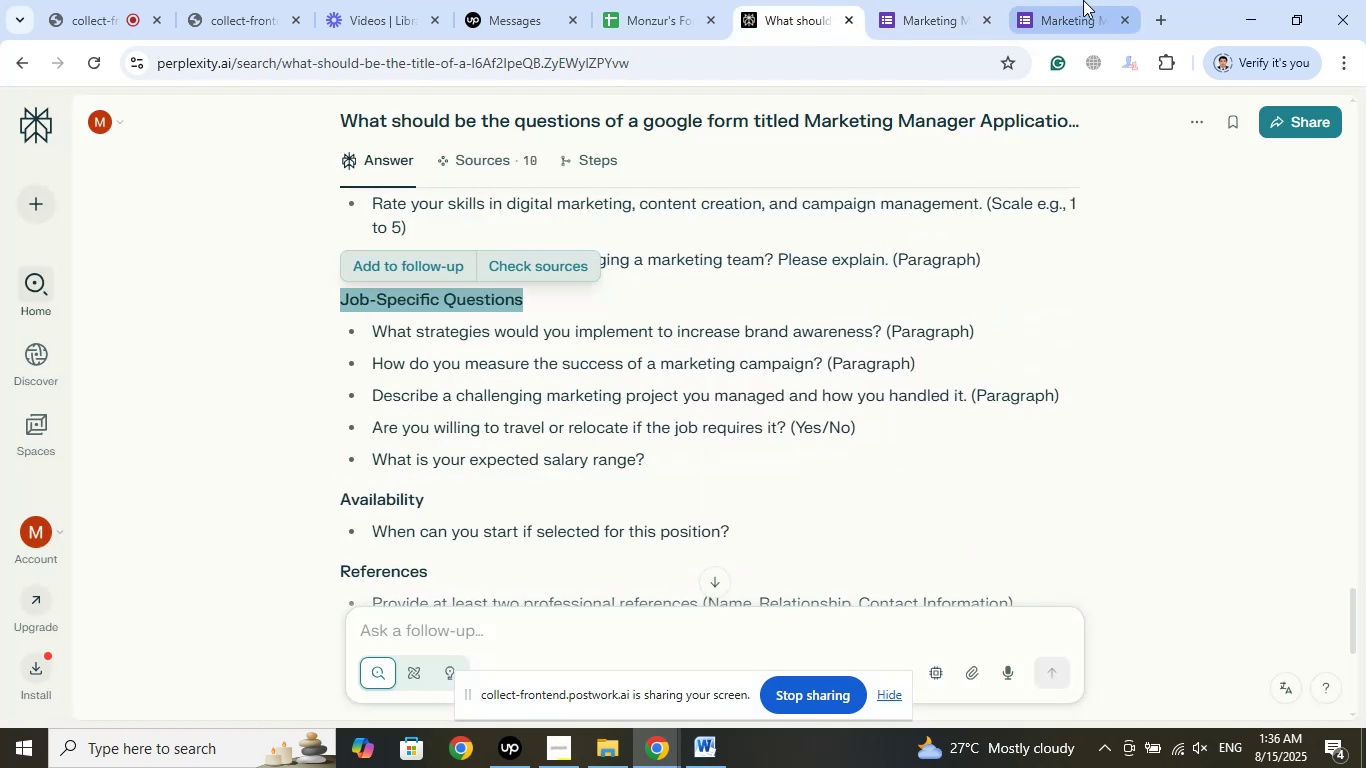 
left_click([1078, 0])
 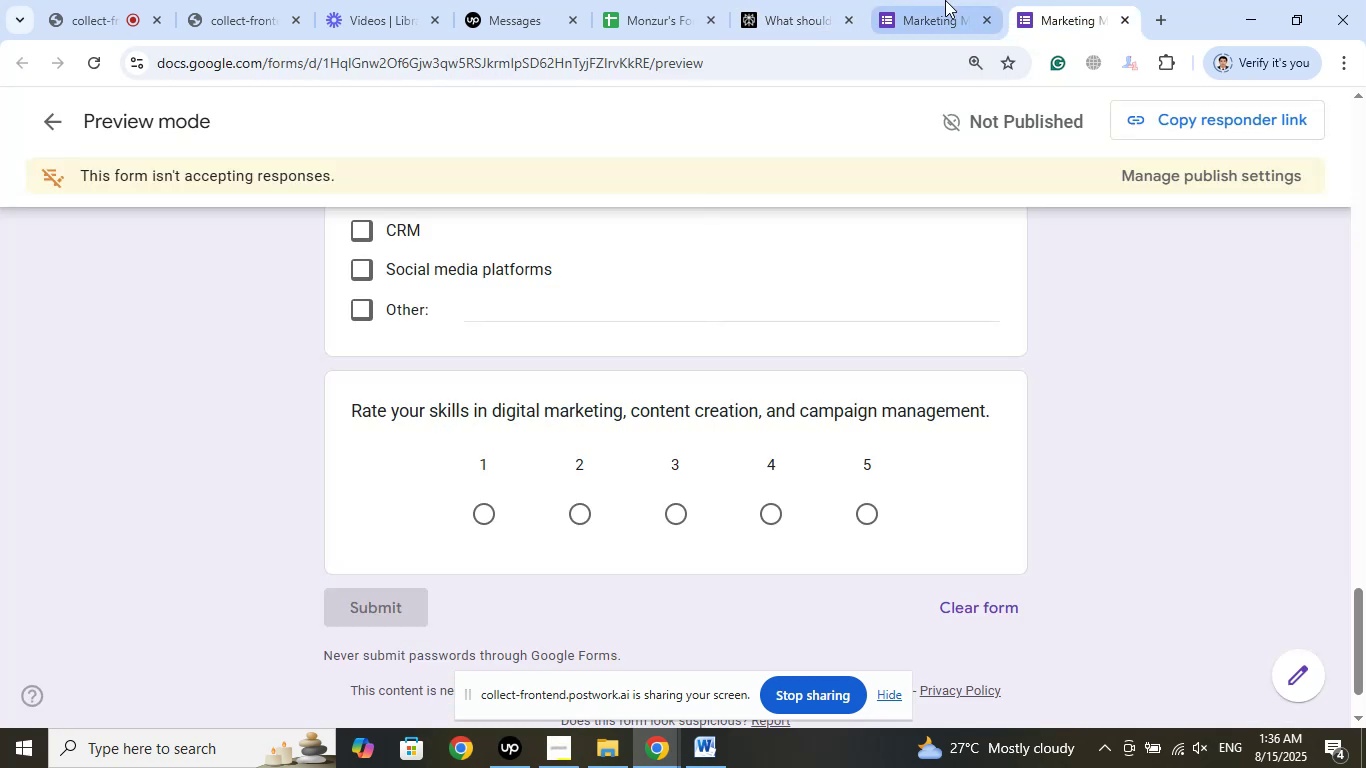 
left_click([945, 0])
 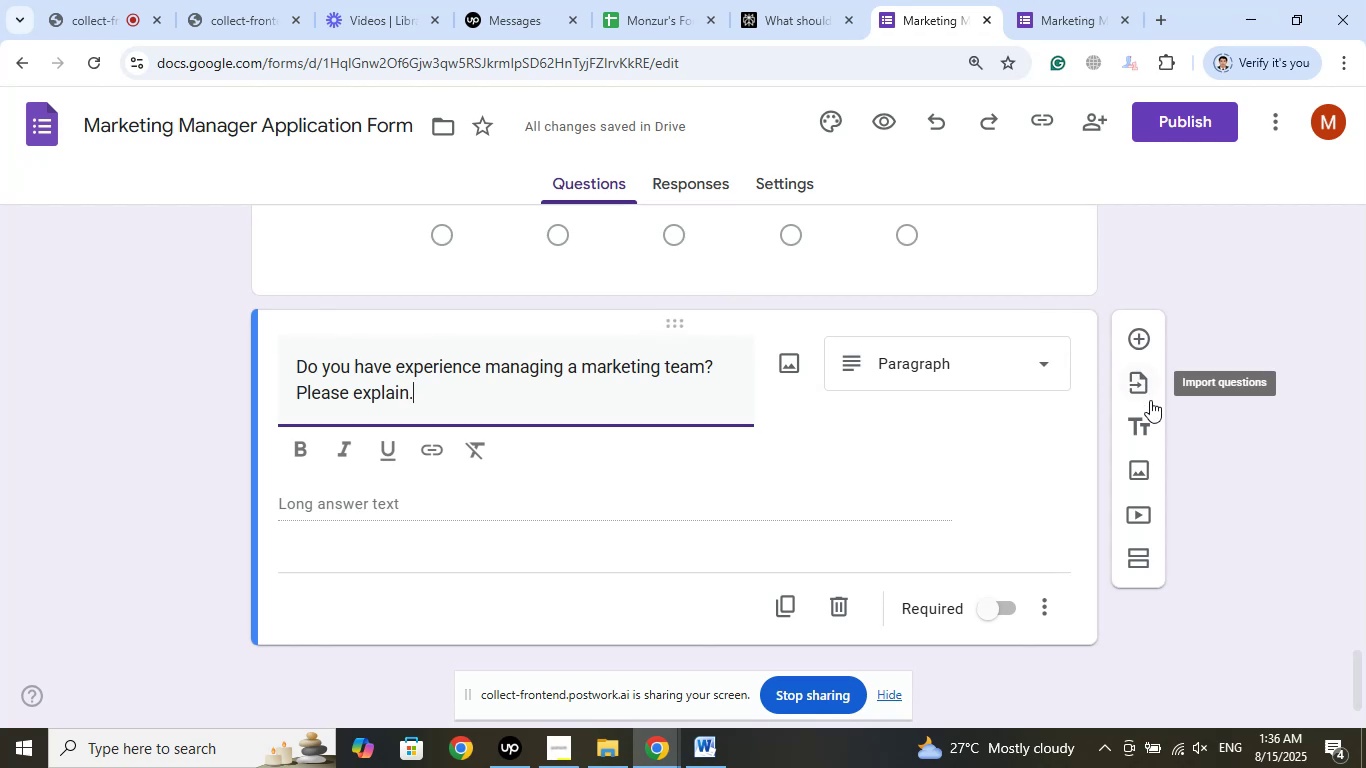 
left_click([1145, 433])
 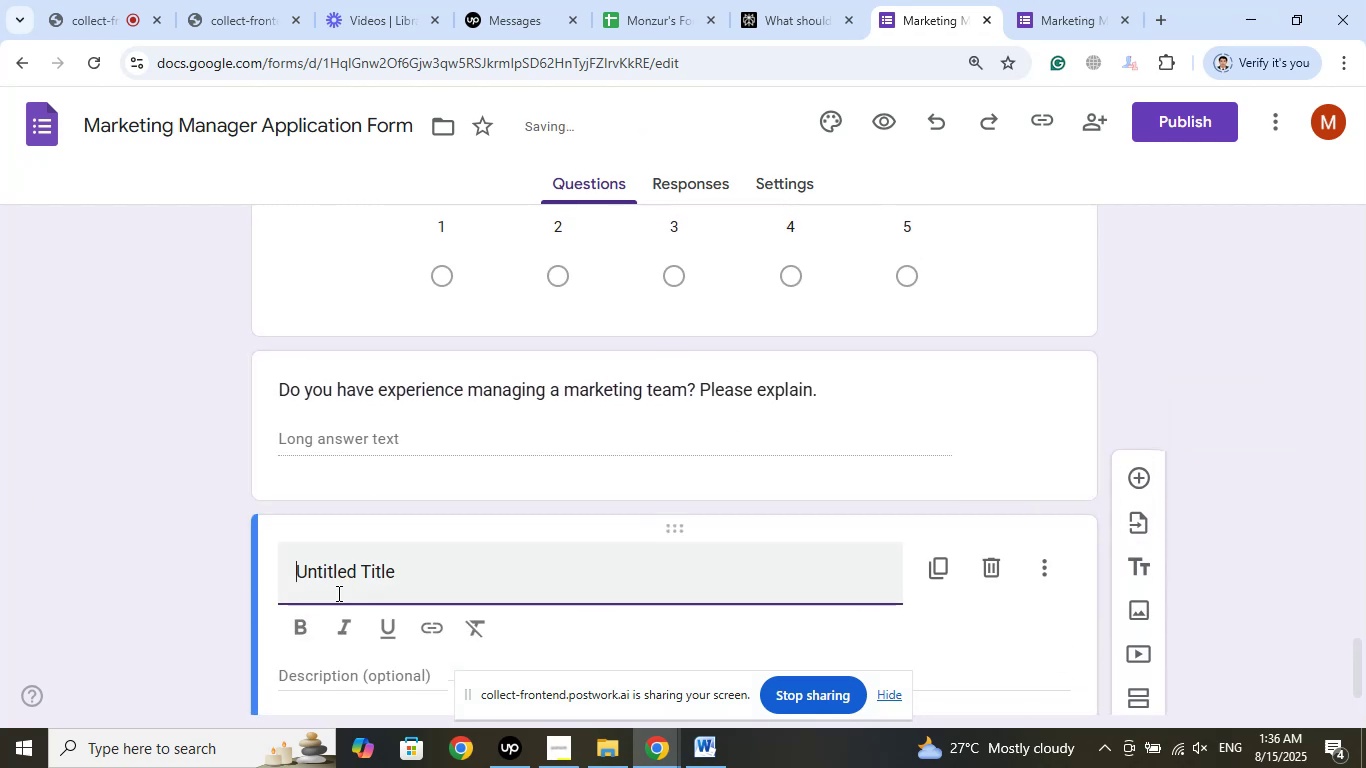 
left_click_drag(start_coordinate=[457, 575], to_coordinate=[183, 569])
 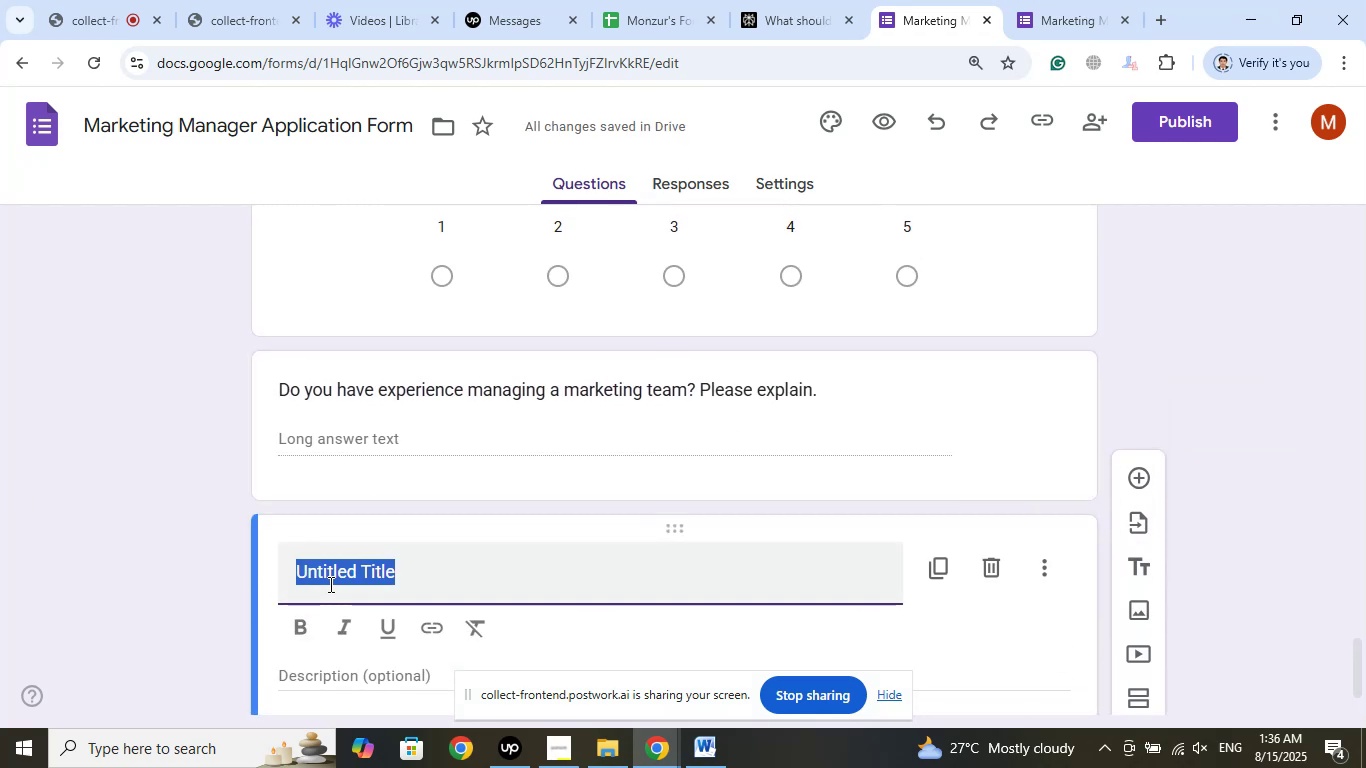 
right_click([329, 584])
 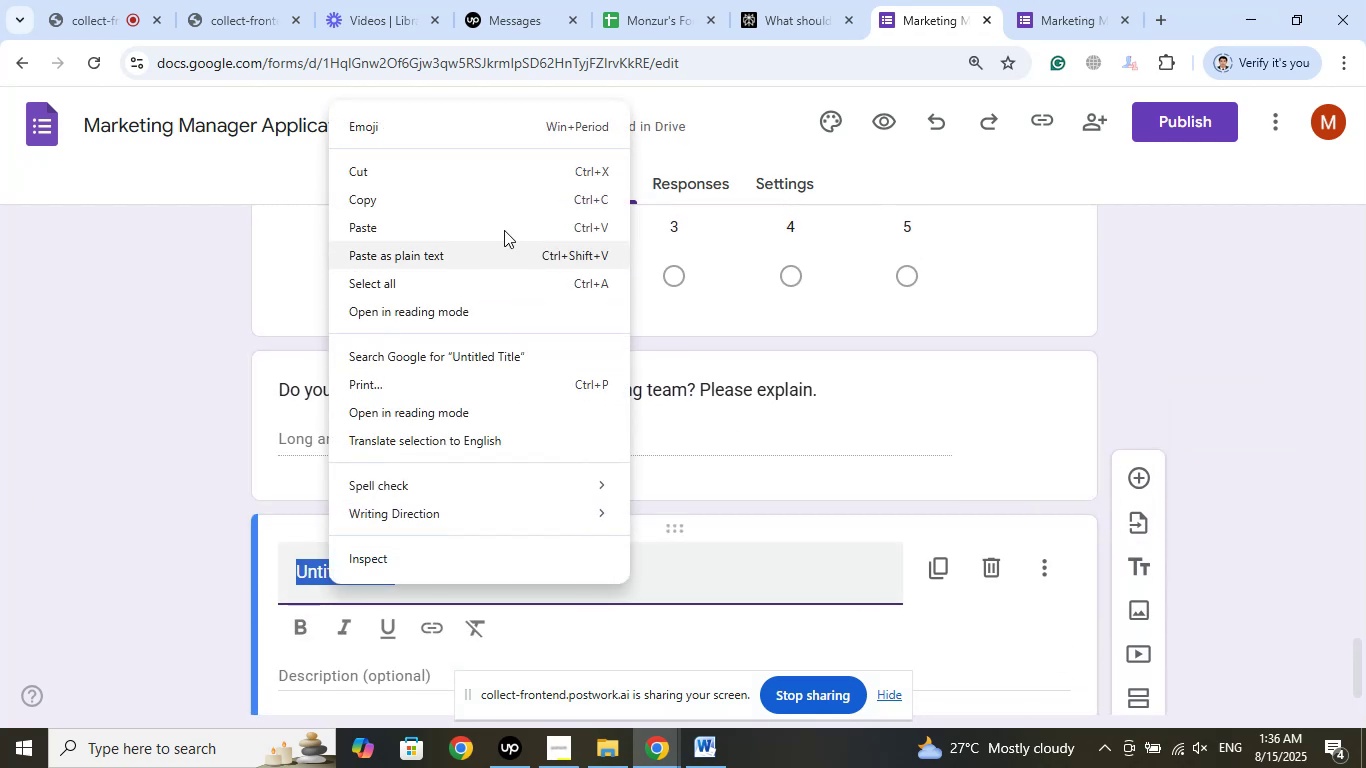 
left_click([419, 226])
 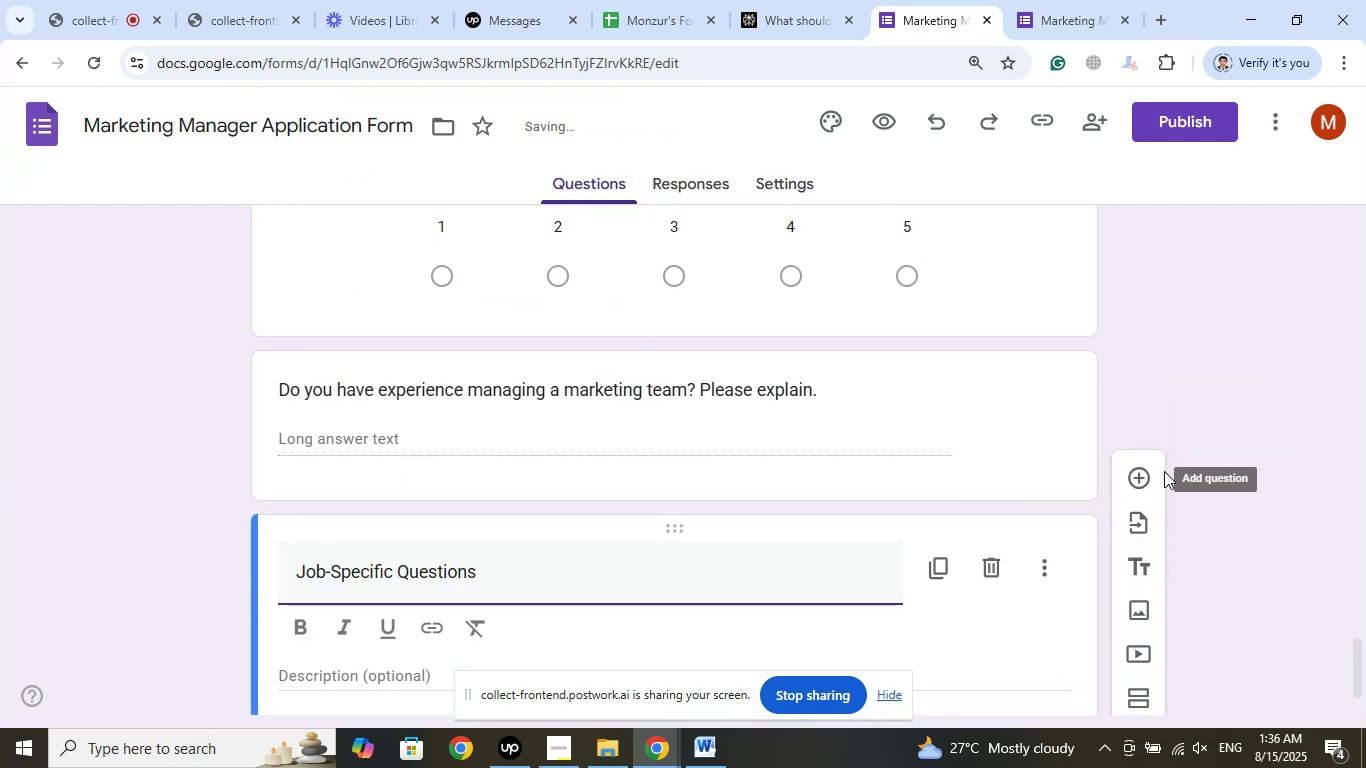 
left_click([1141, 476])
 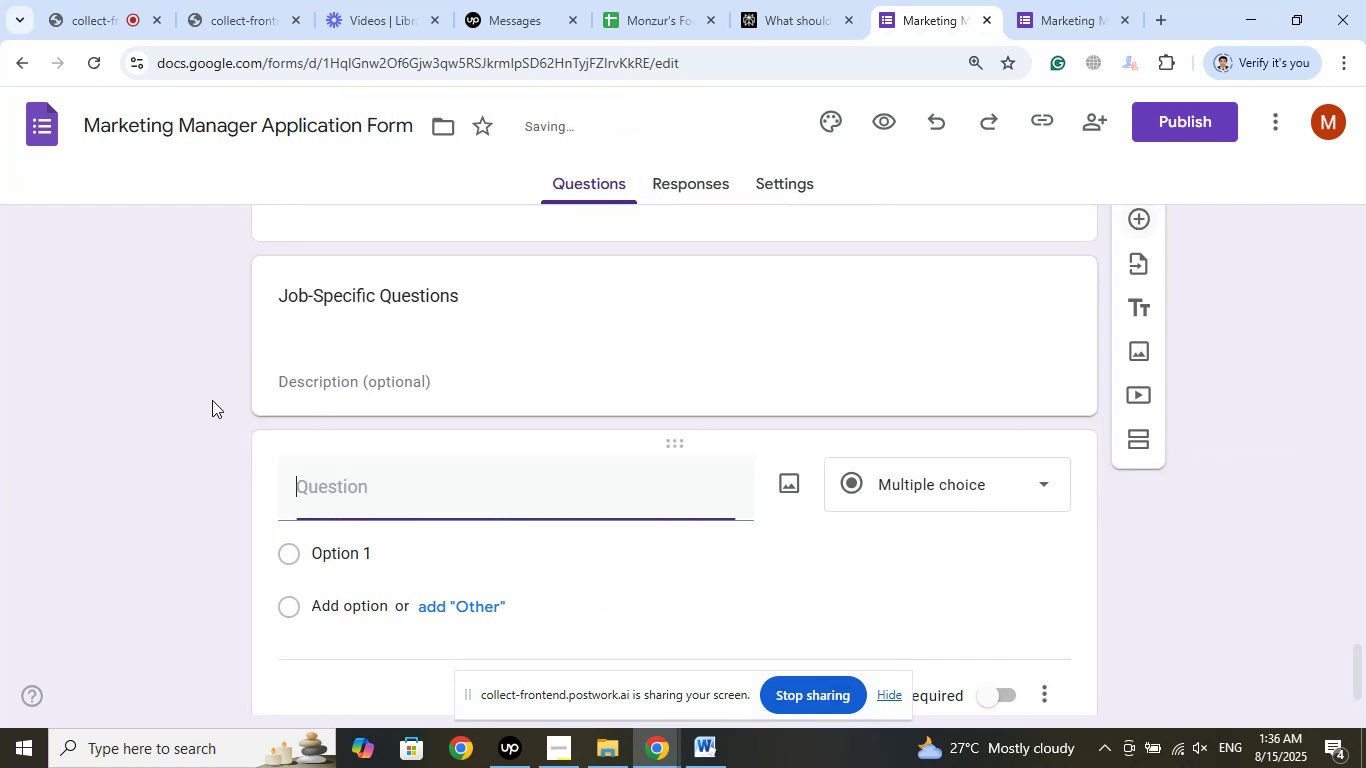 
scroll: coordinate [212, 400], scroll_direction: down, amount: 1.0
 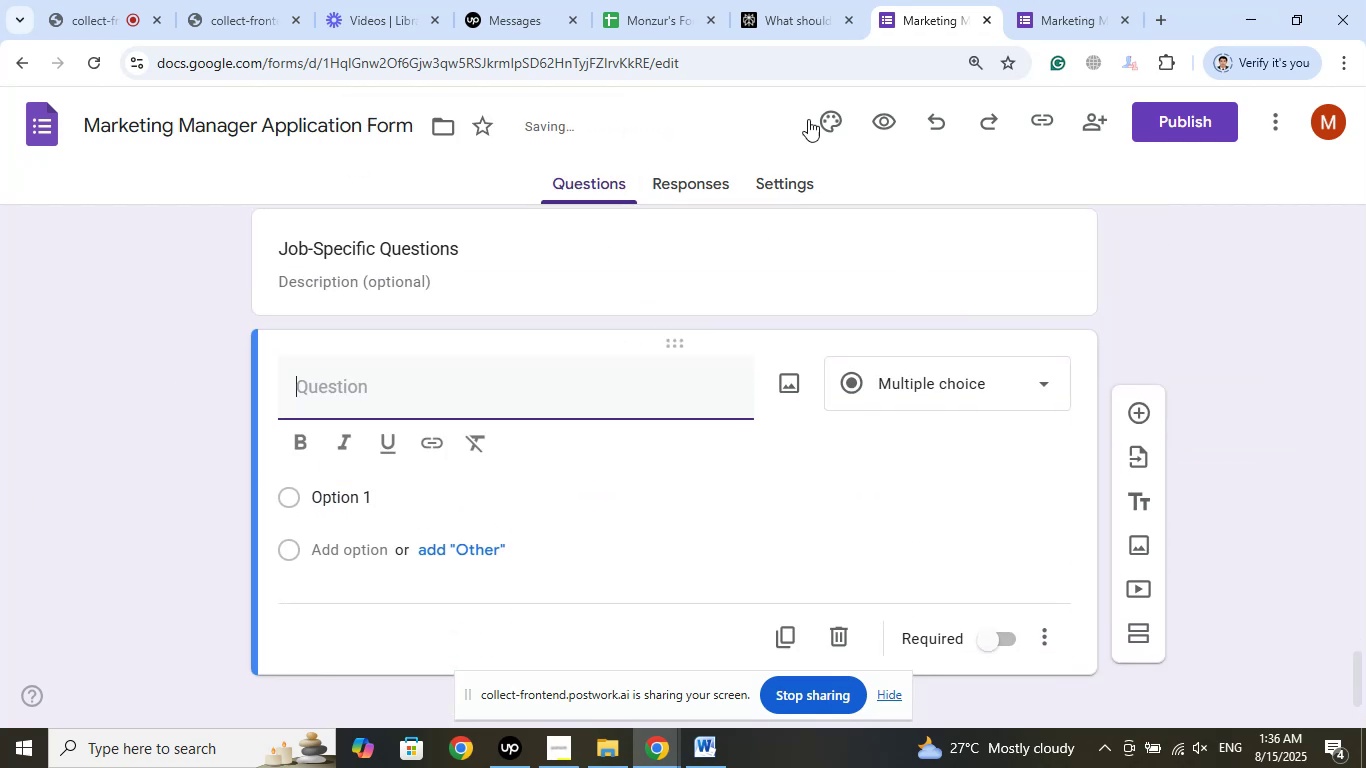 
left_click([798, 0])
 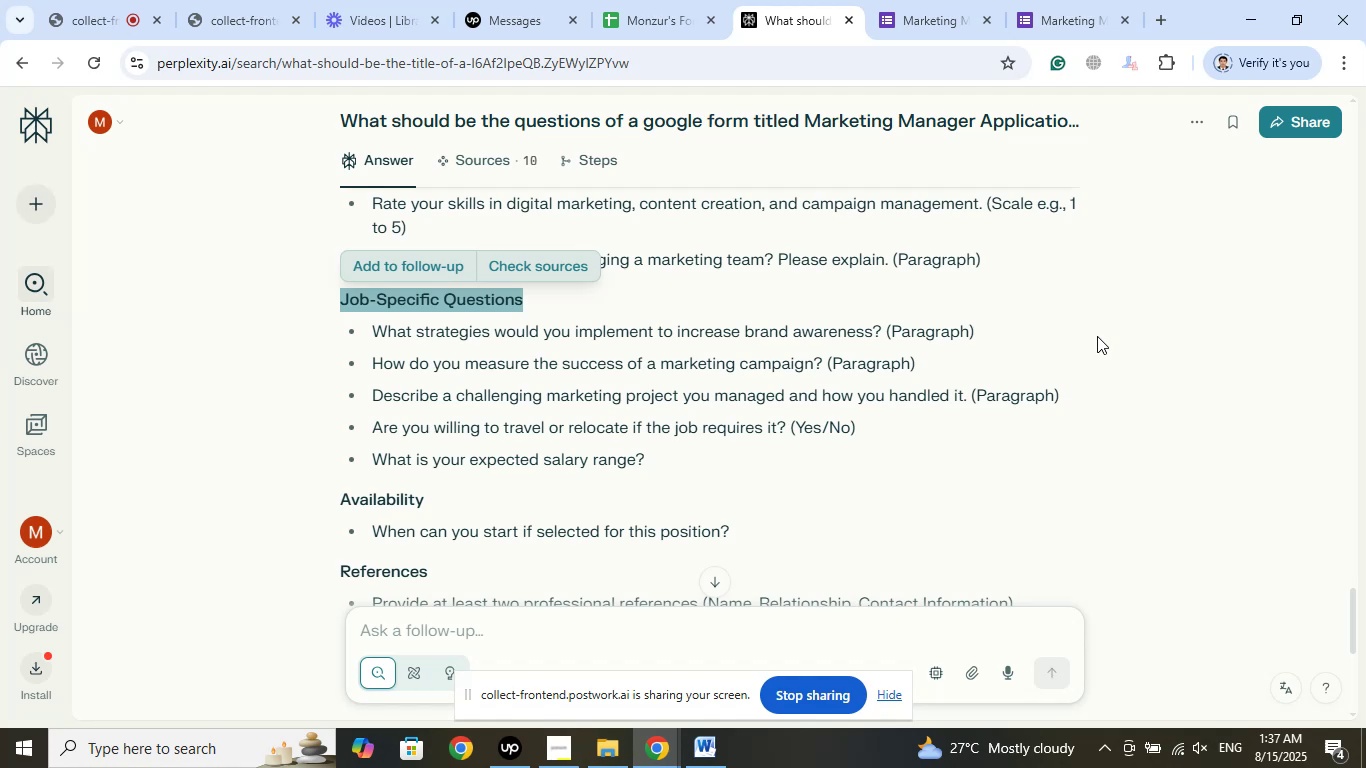 
wait(26.46)
 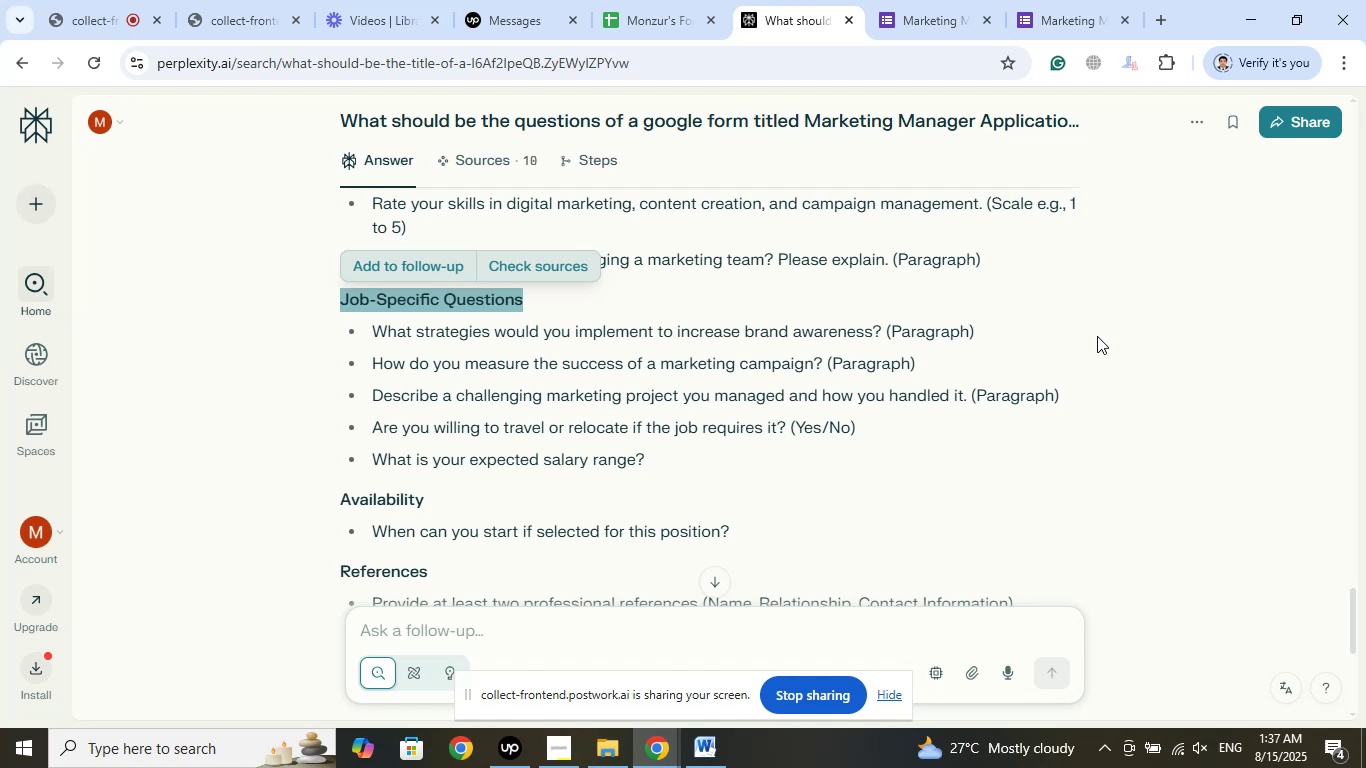 
left_click_drag(start_coordinate=[882, 330], to_coordinate=[374, 332])
 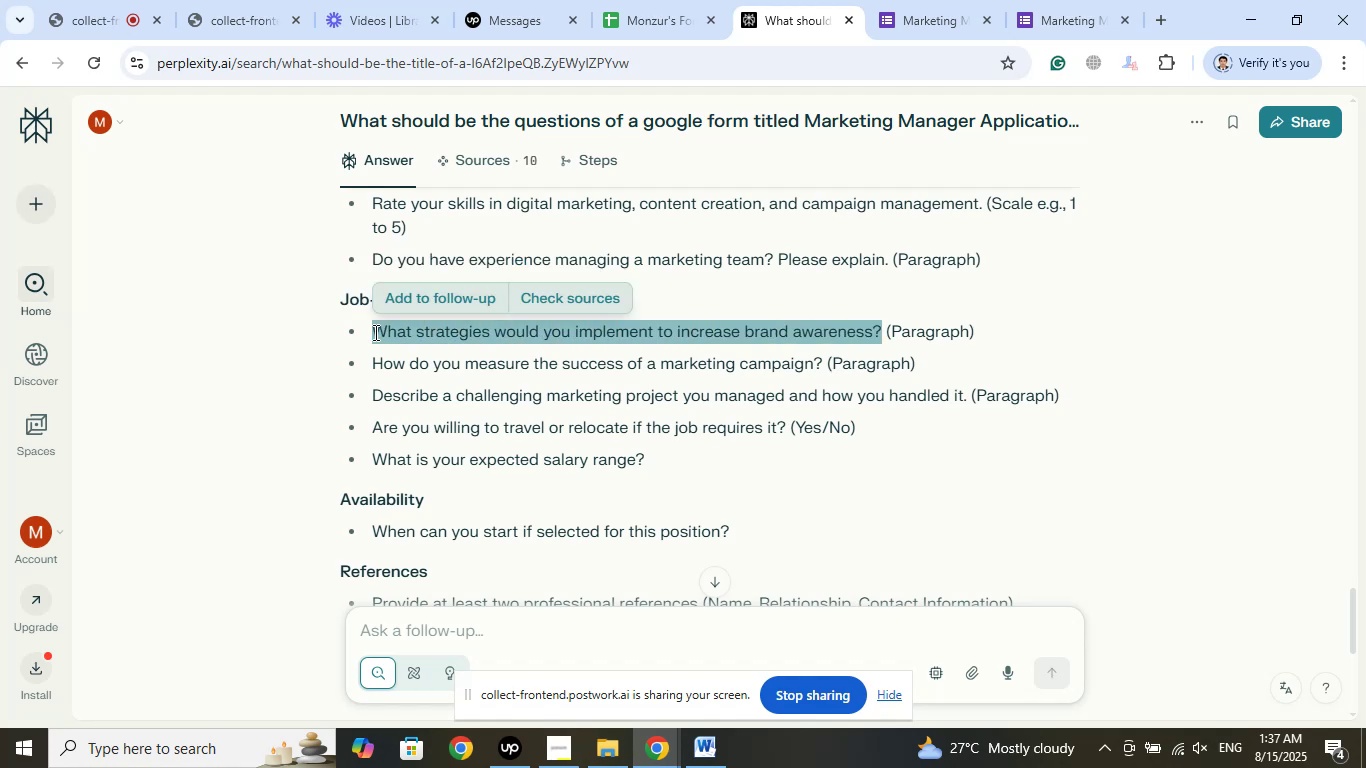 
right_click([374, 332])
 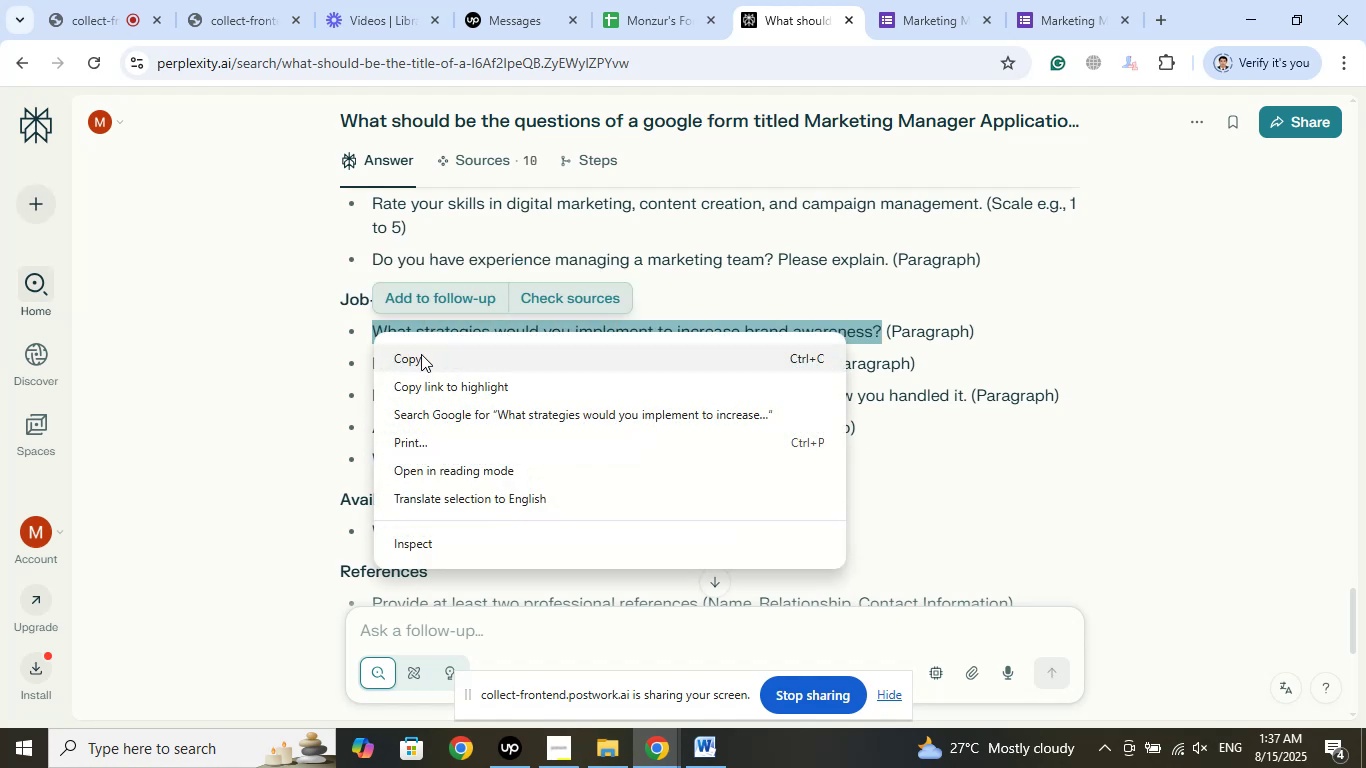 
left_click([421, 354])
 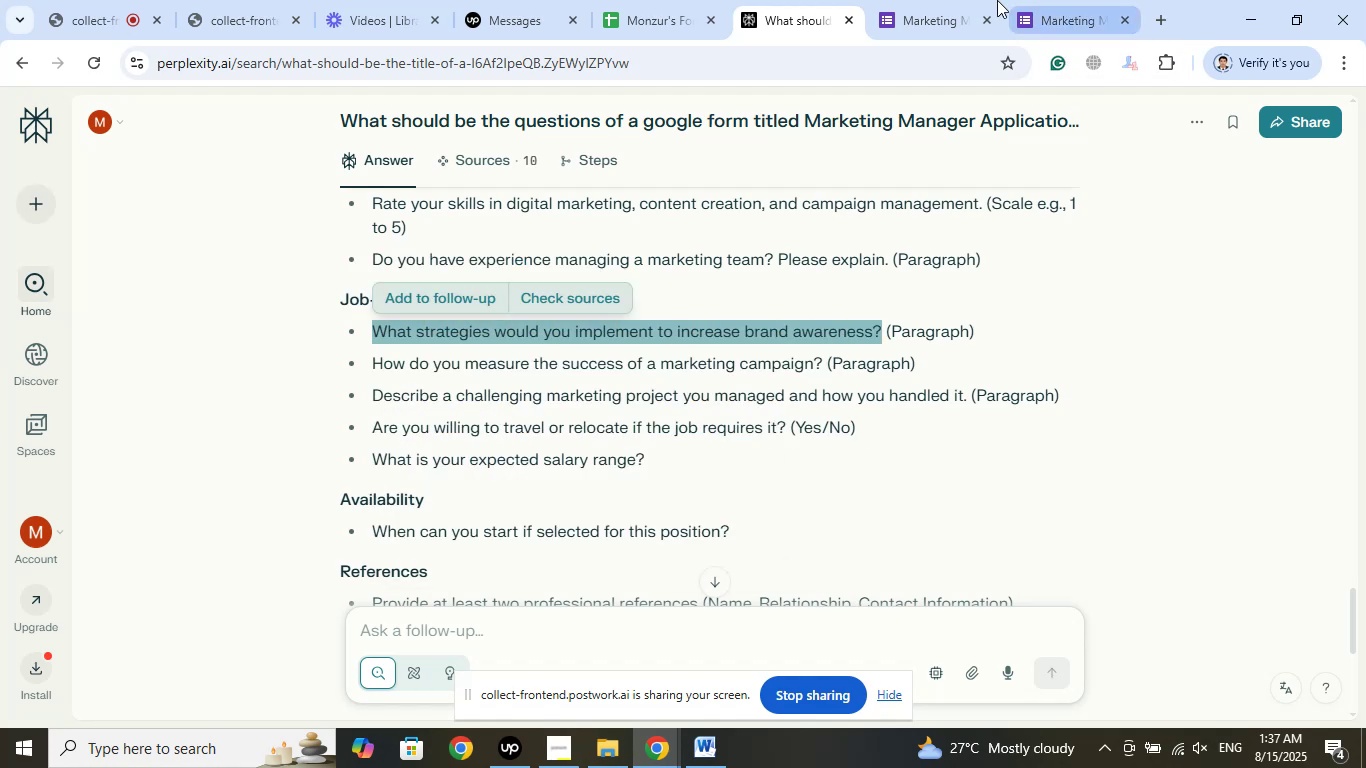 
left_click([934, 0])
 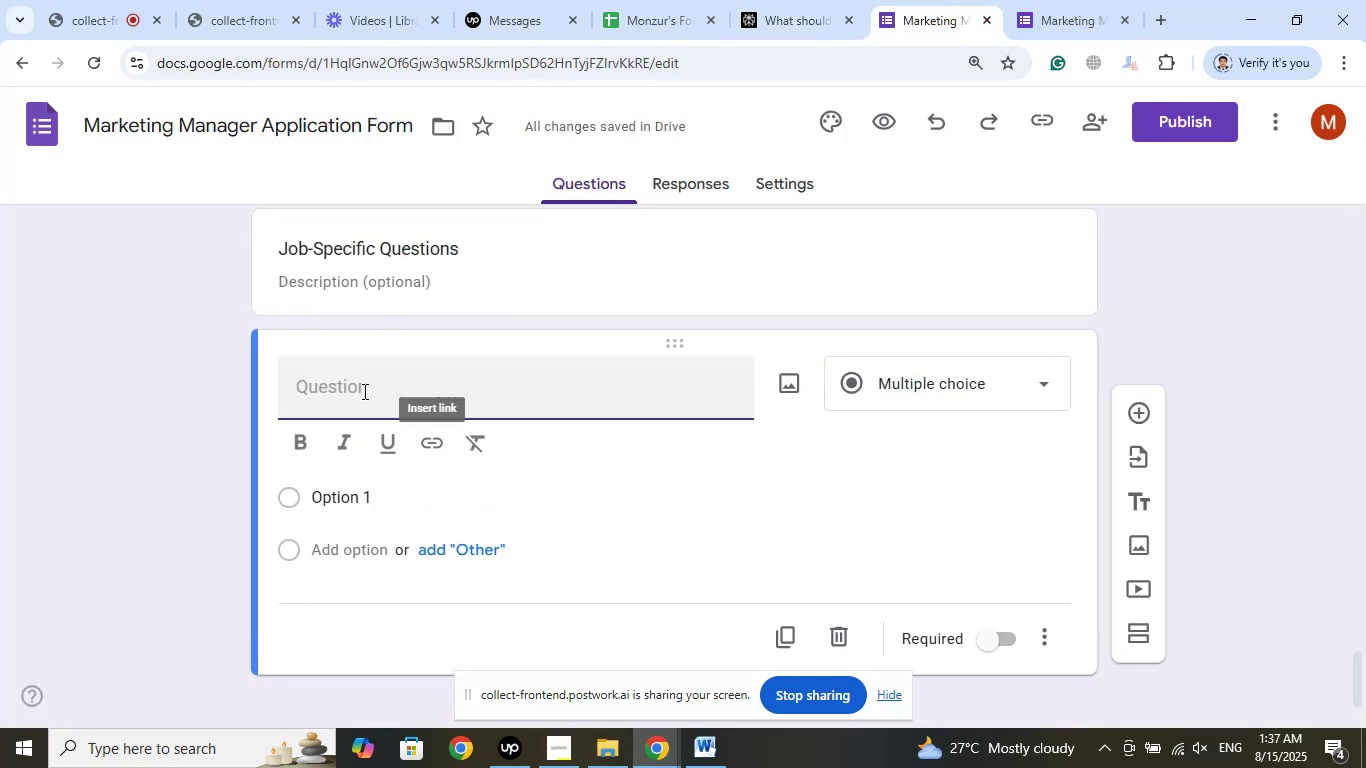 
right_click([363, 389])
 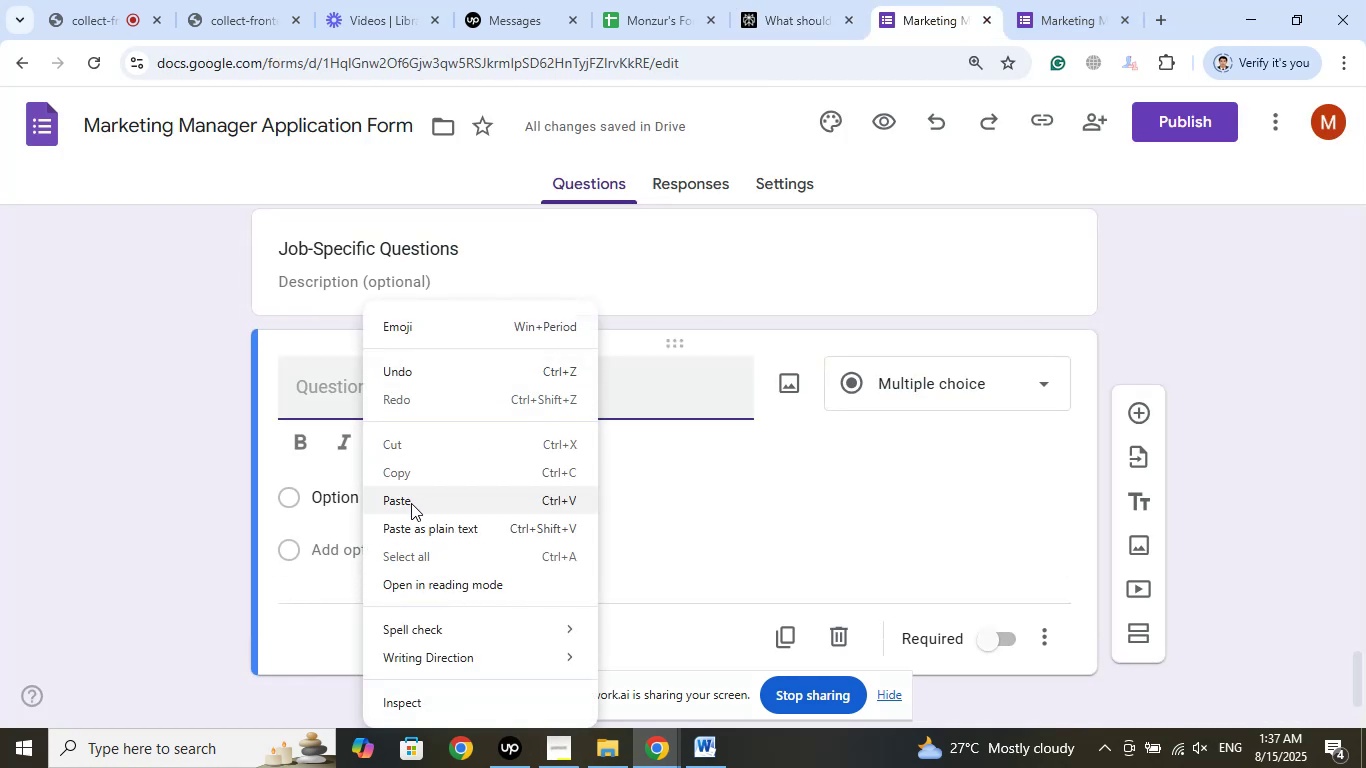 
left_click([412, 504])
 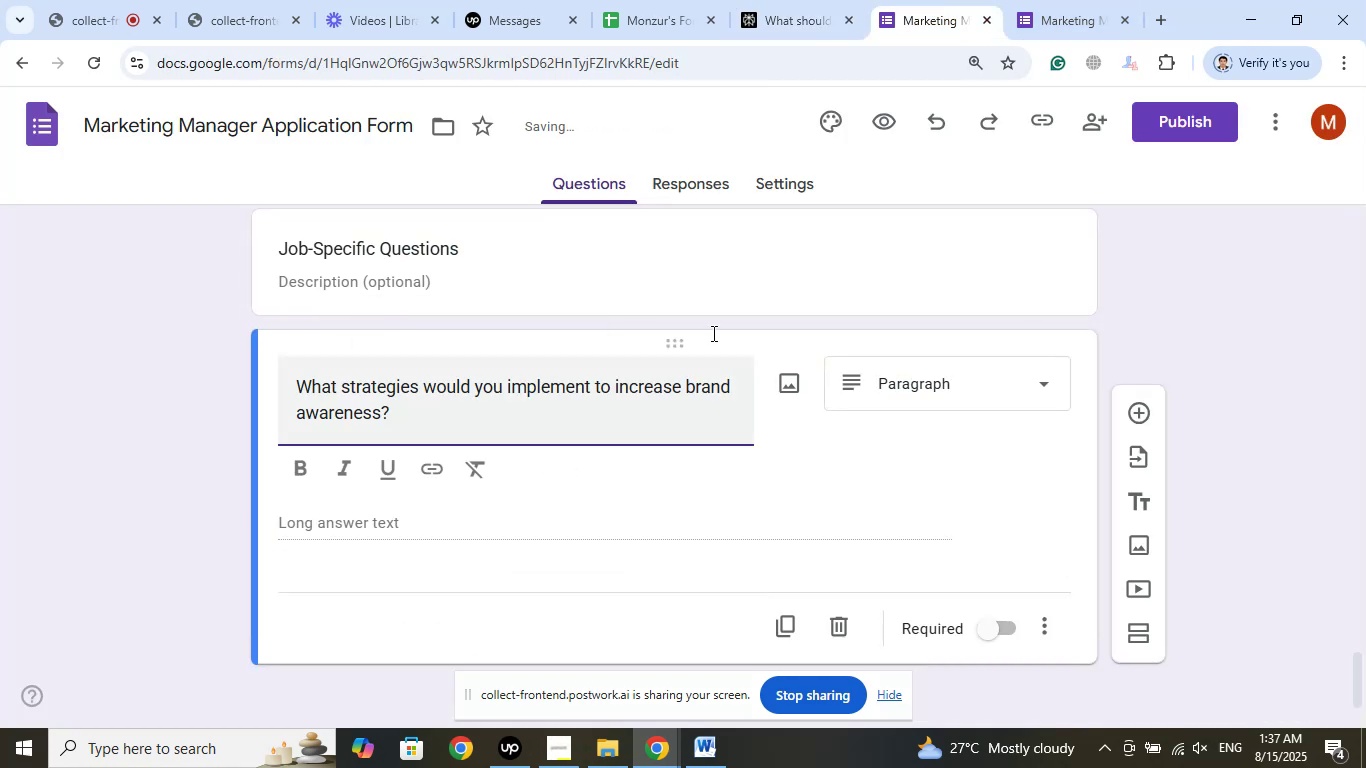 
left_click([824, 17])
 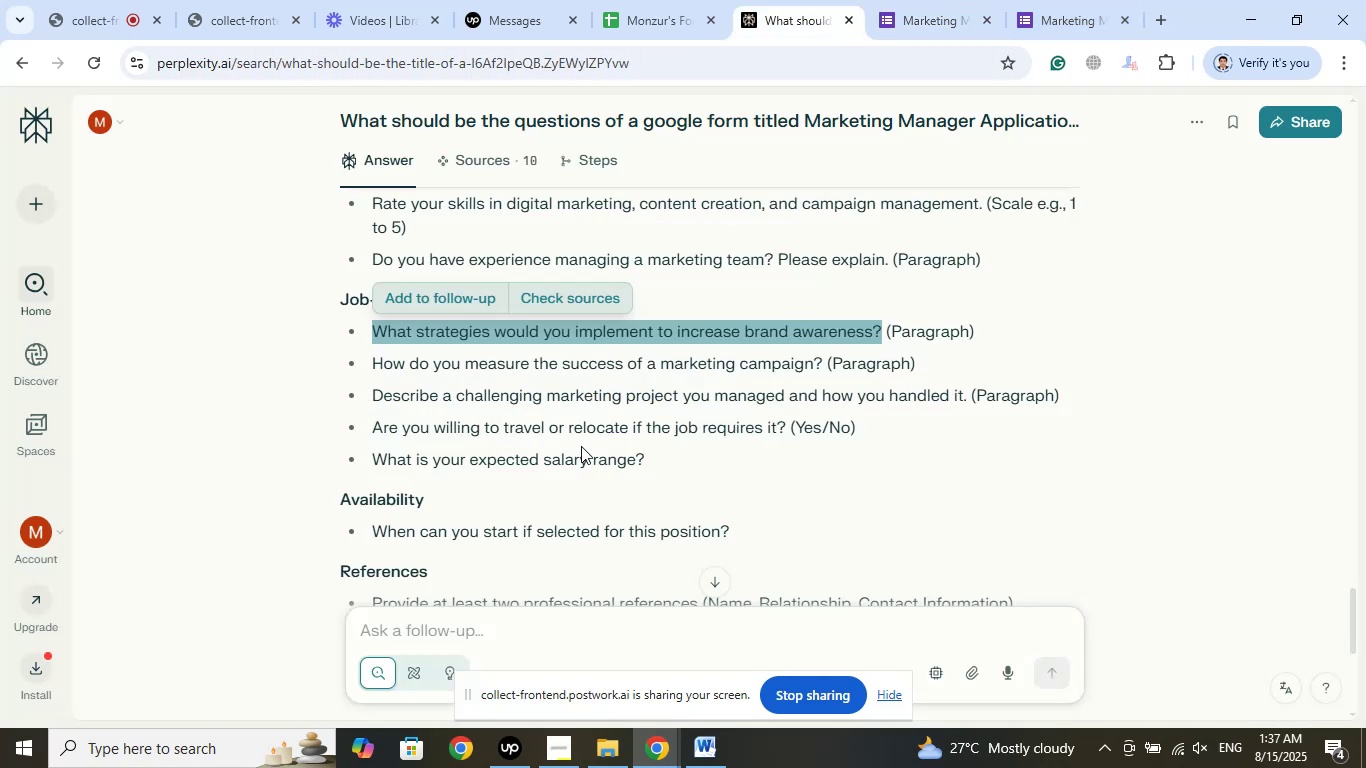 
wait(5.3)
 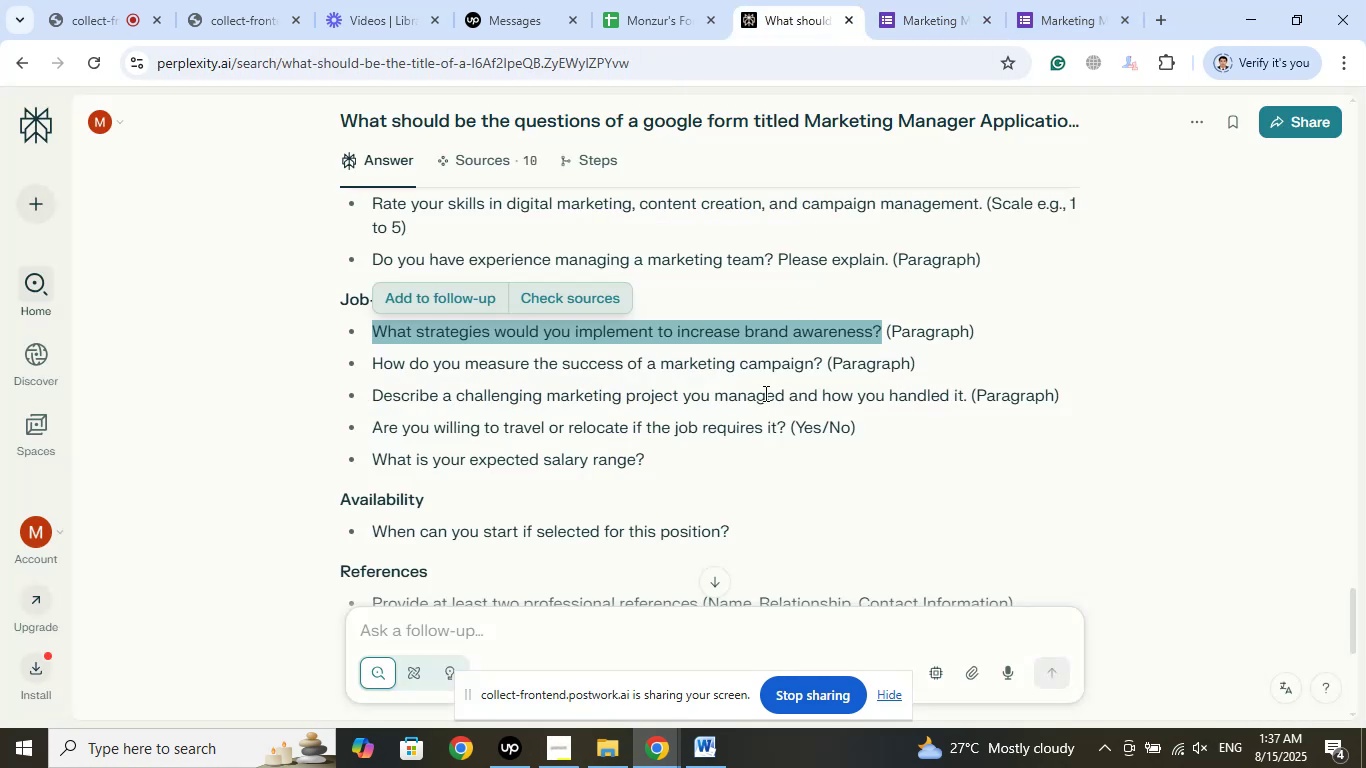 
left_click_drag(start_coordinate=[787, 432], to_coordinate=[376, 427])
 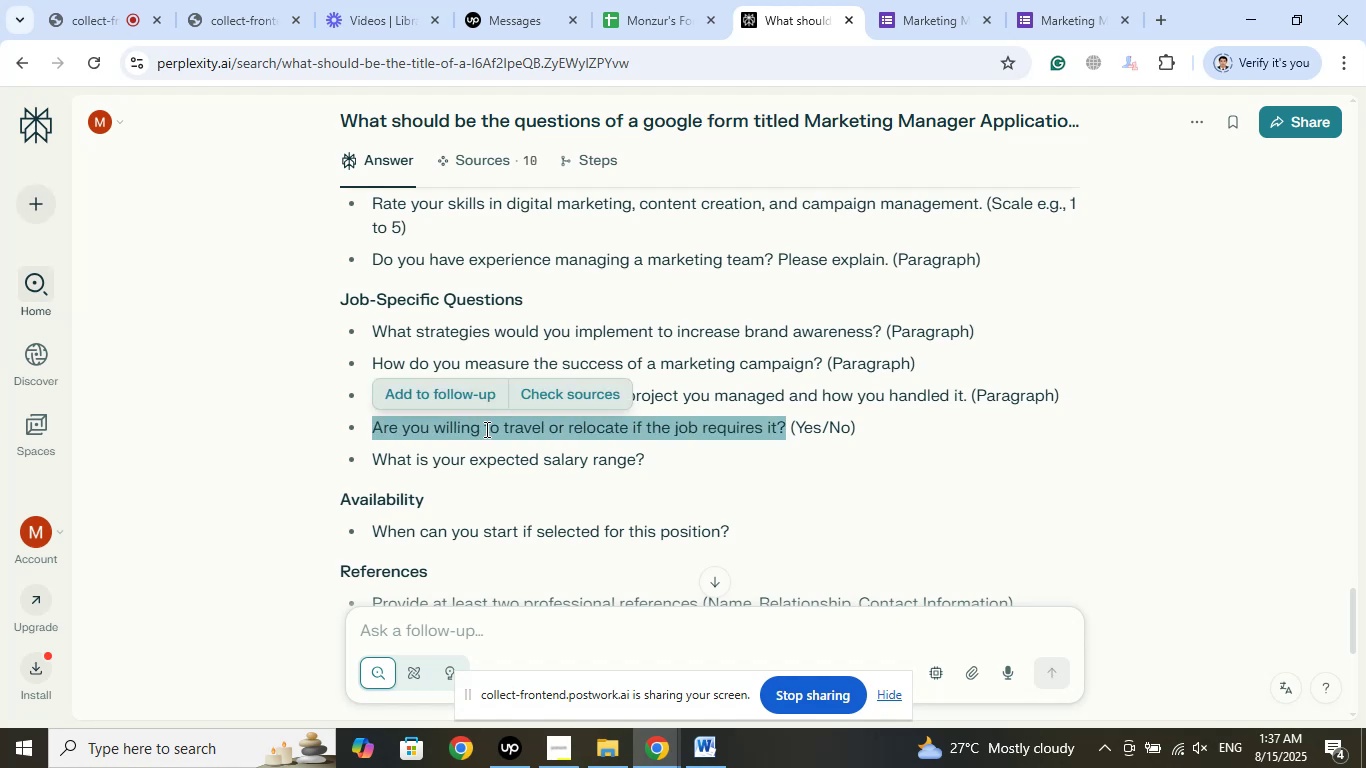 
right_click([485, 429])
 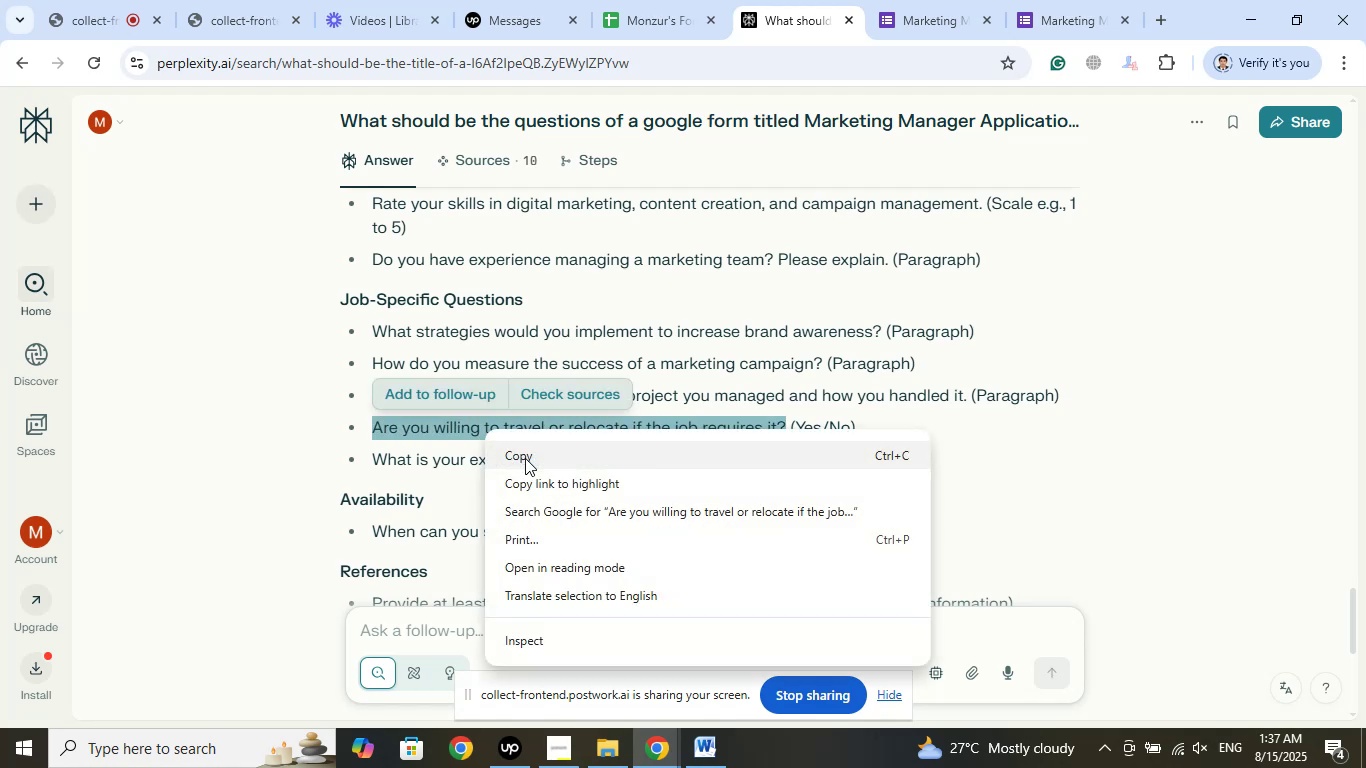 
left_click([525, 458])
 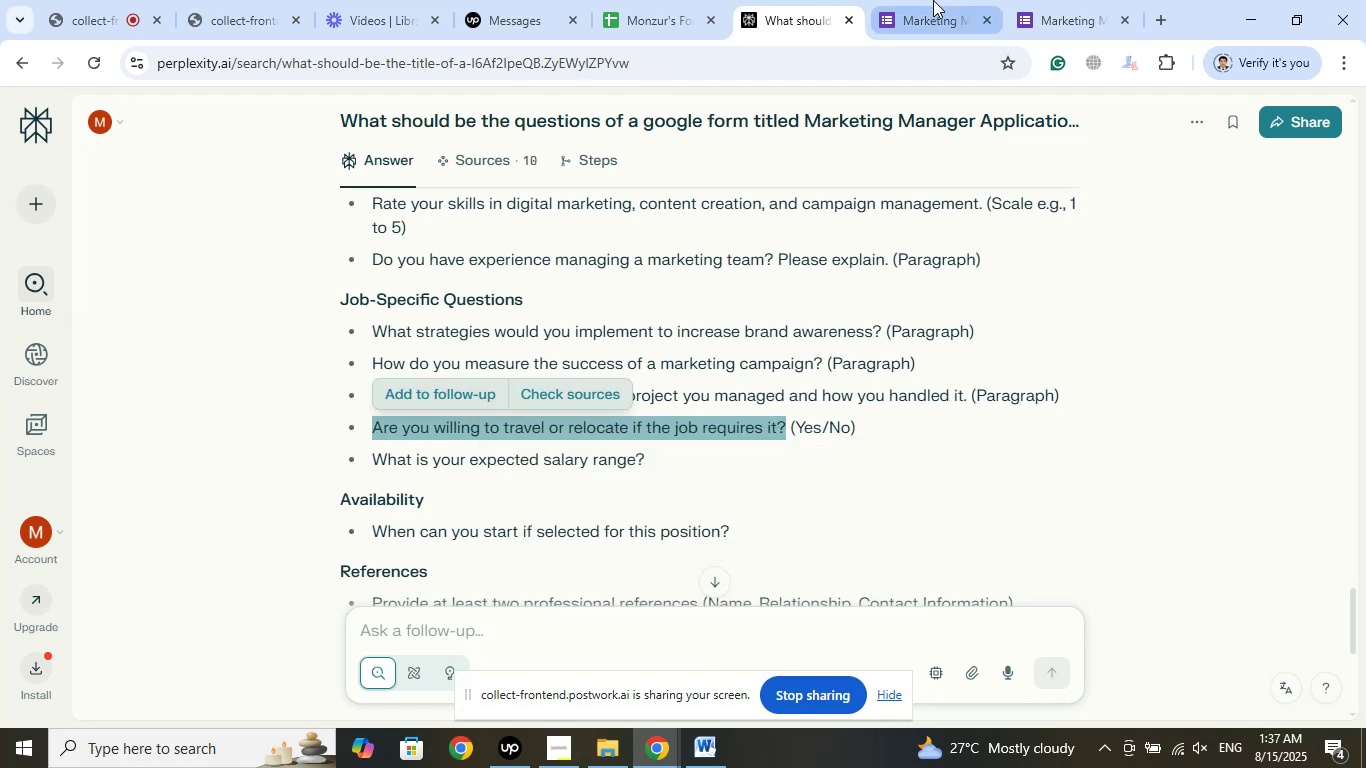 
left_click([929, 0])
 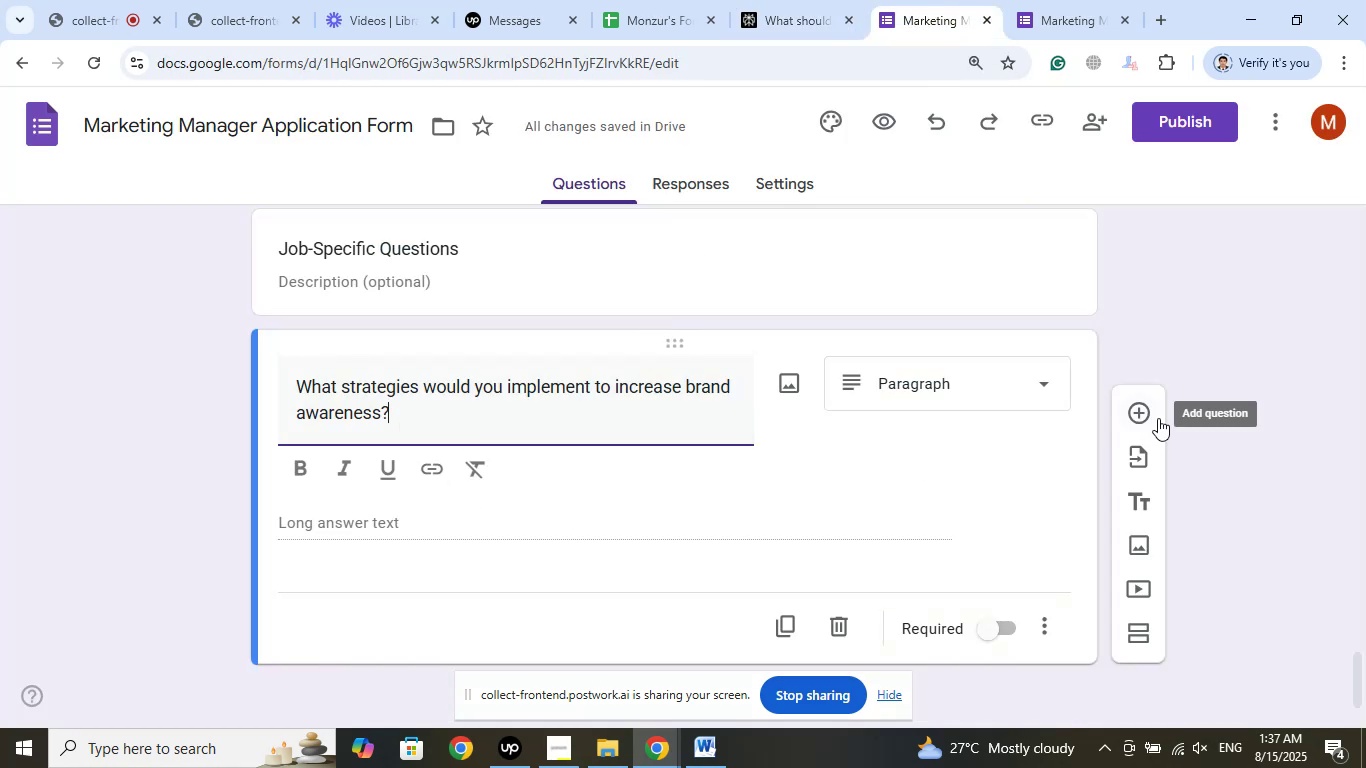 
left_click([1150, 417])
 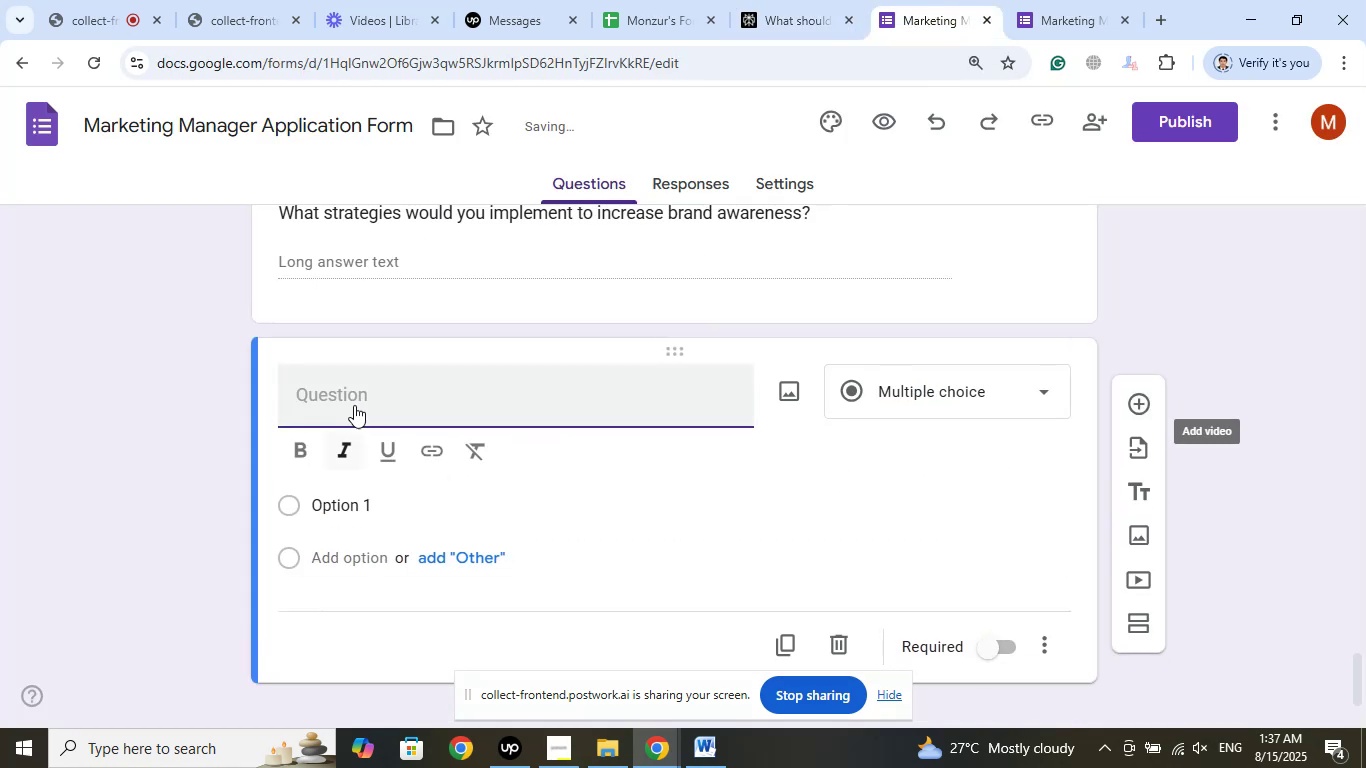 
right_click([354, 404])
 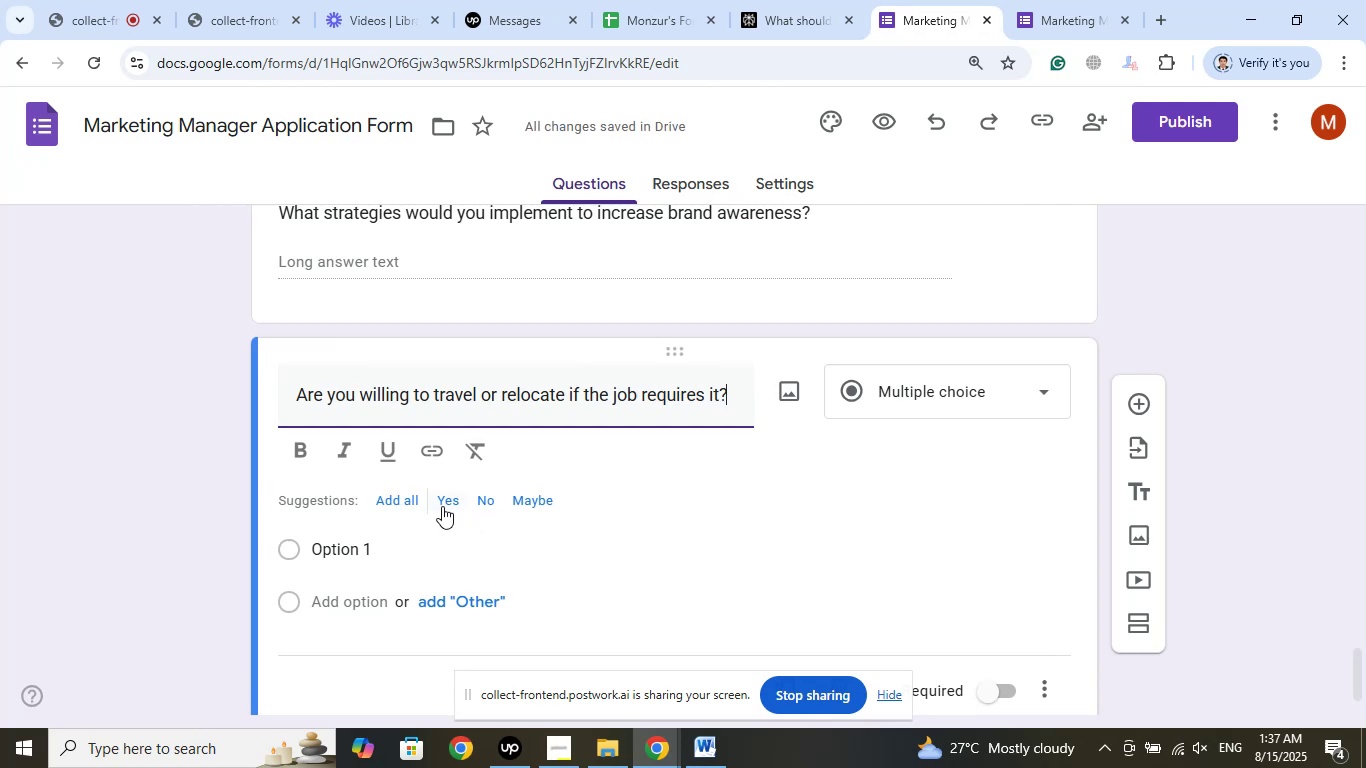 
wait(6.18)
 